 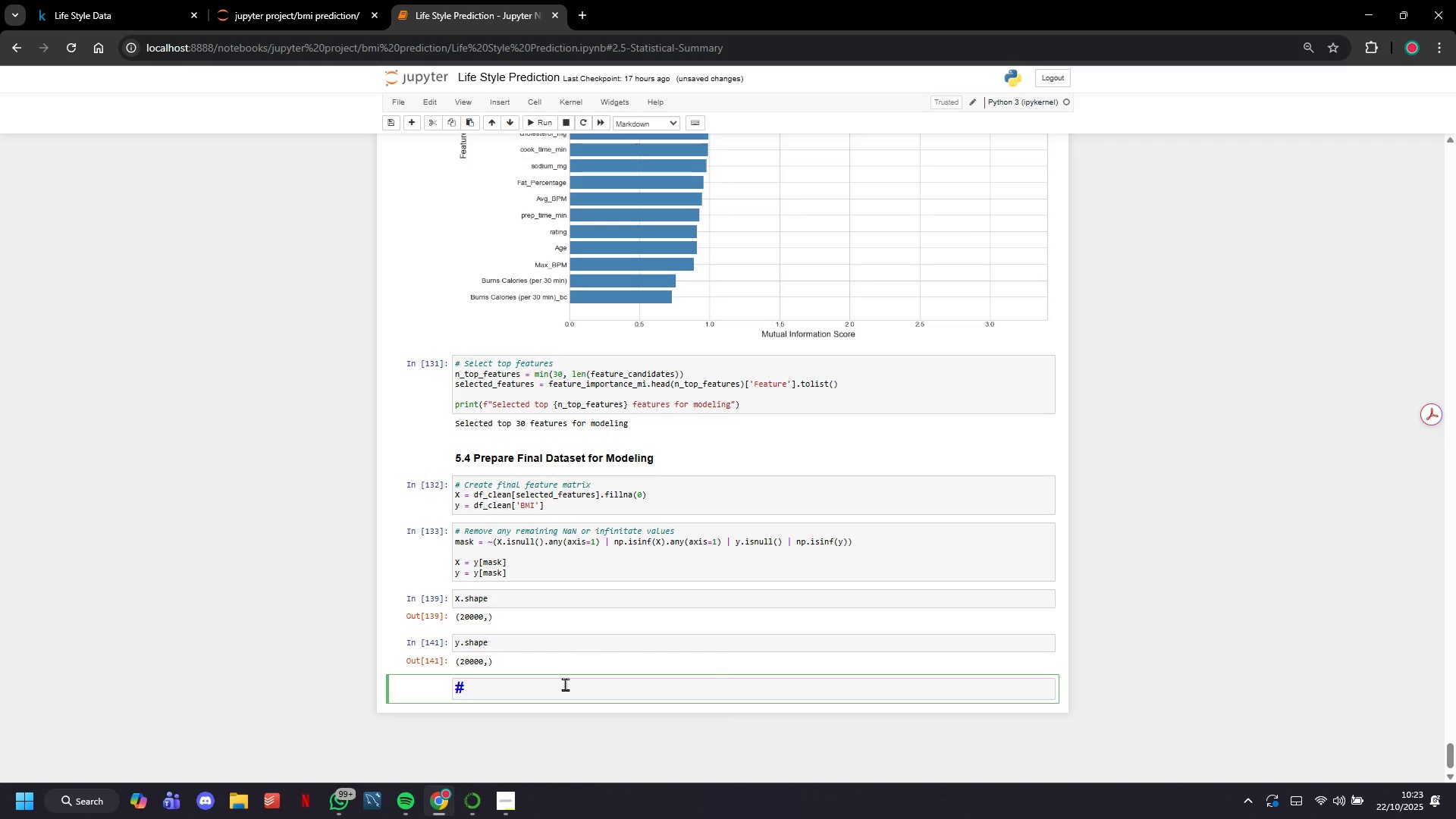 
key(ArrowLeft)
 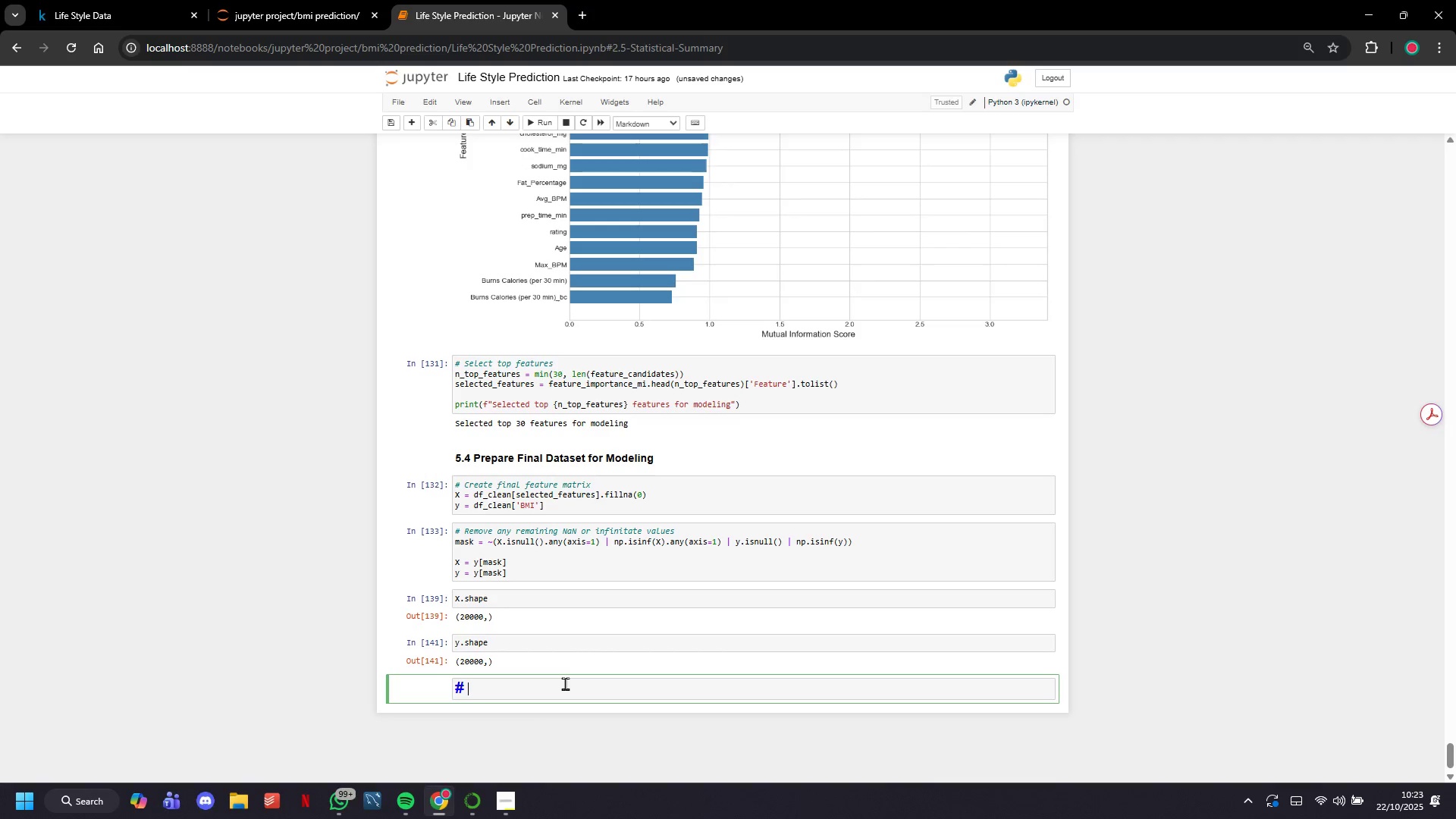 
type(# 6. Model Development)
 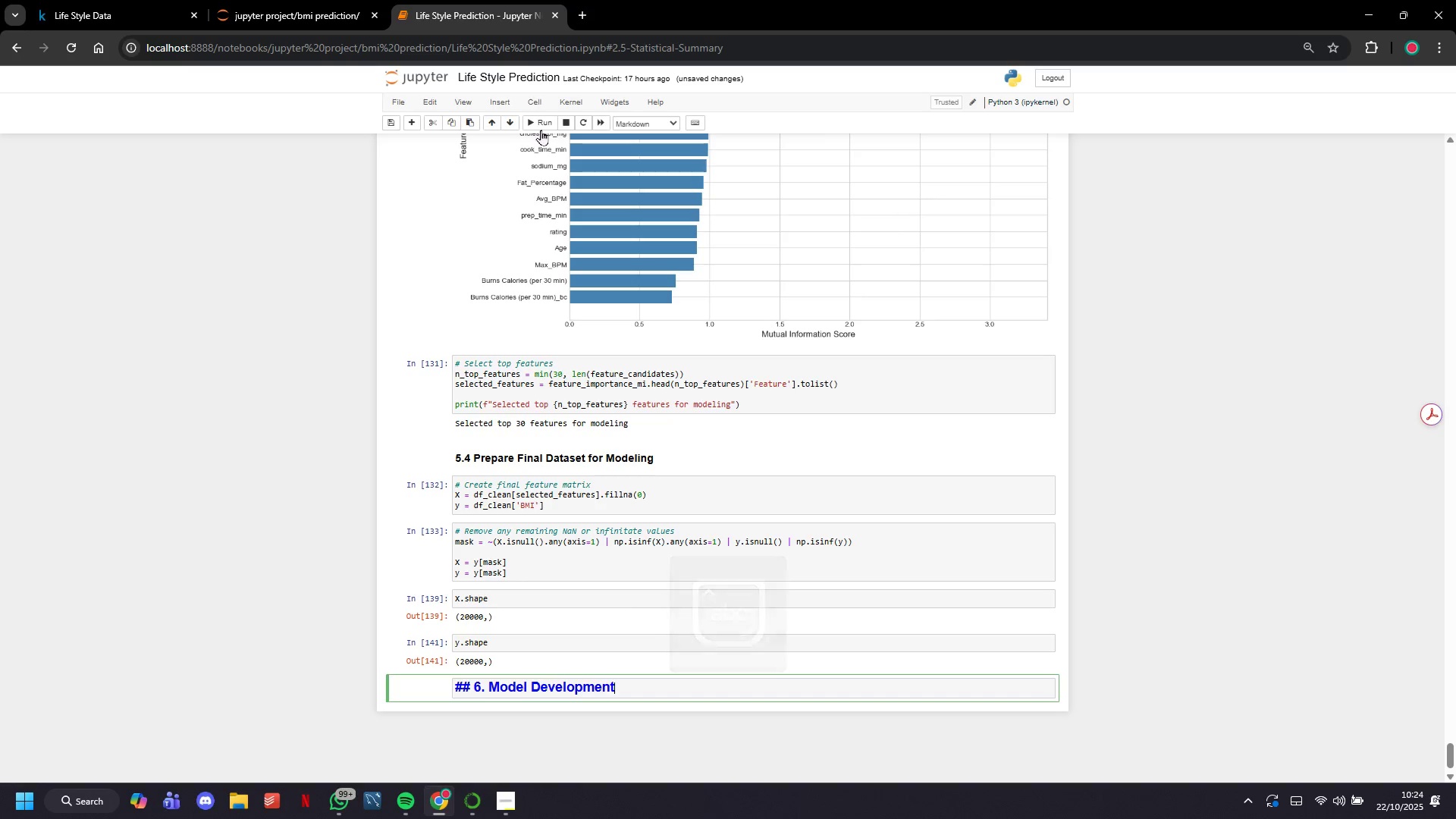 
left_click([541, 126])
 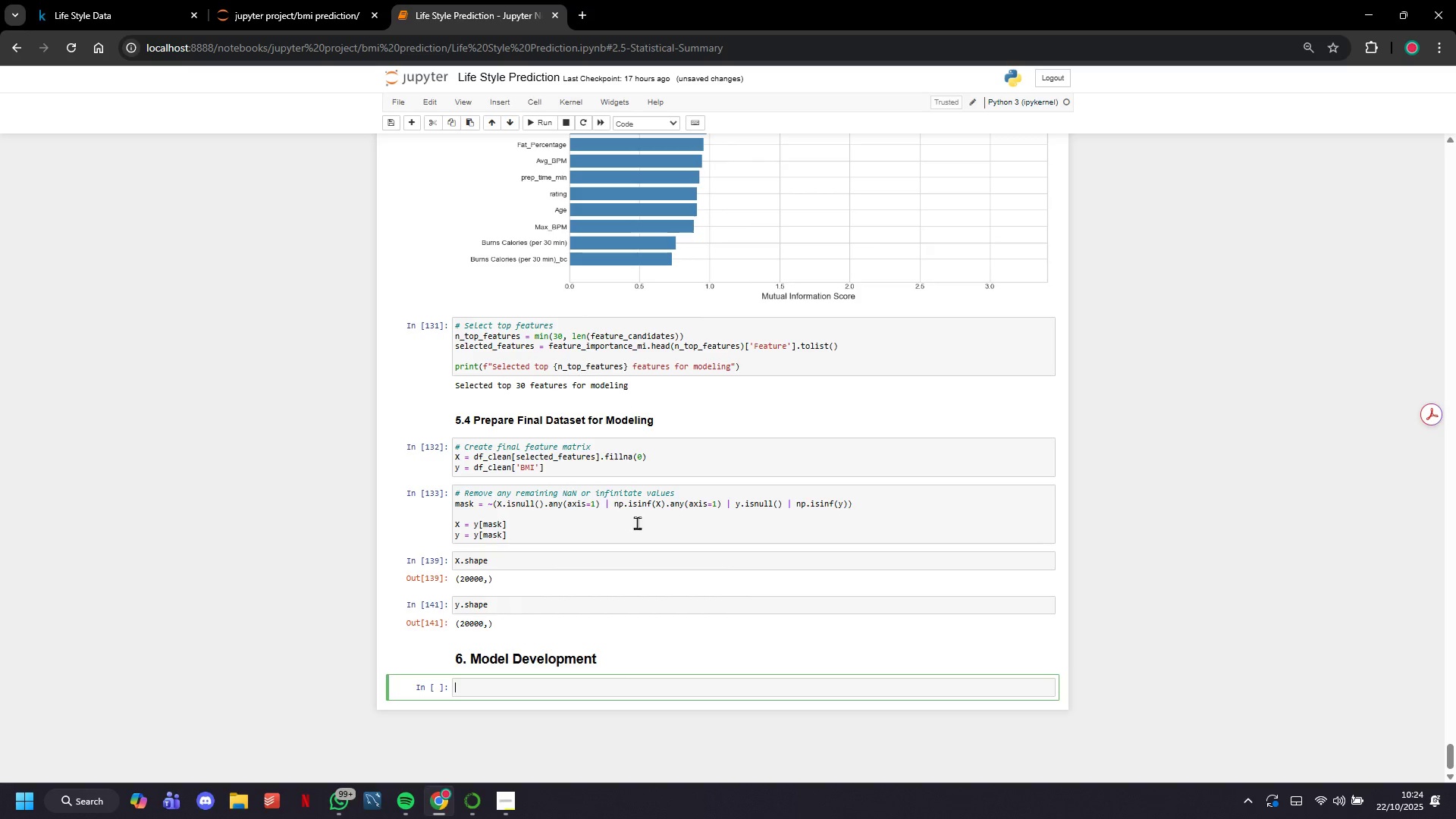 
wait(7.6)
 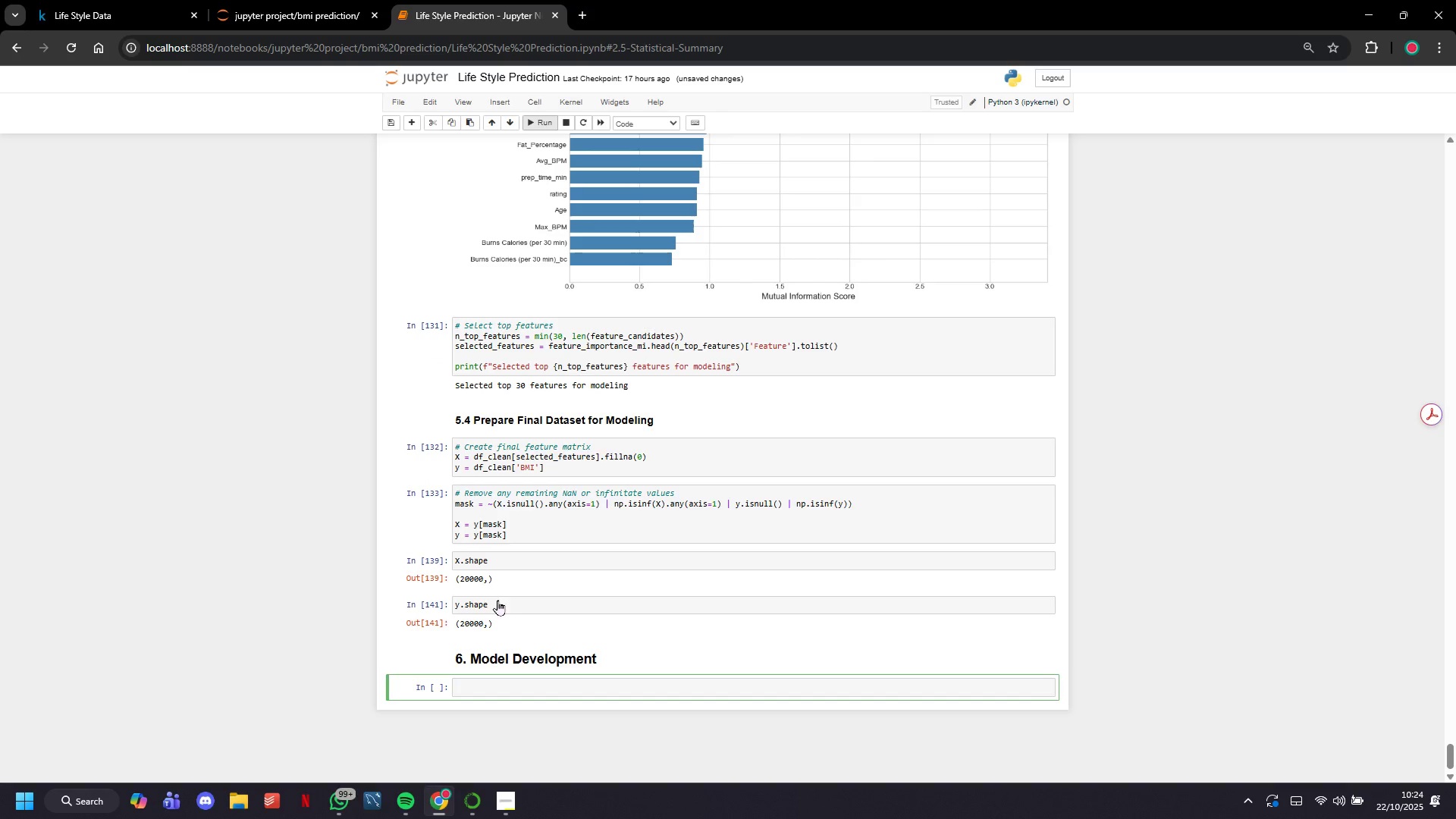 
left_click([654, 124])
 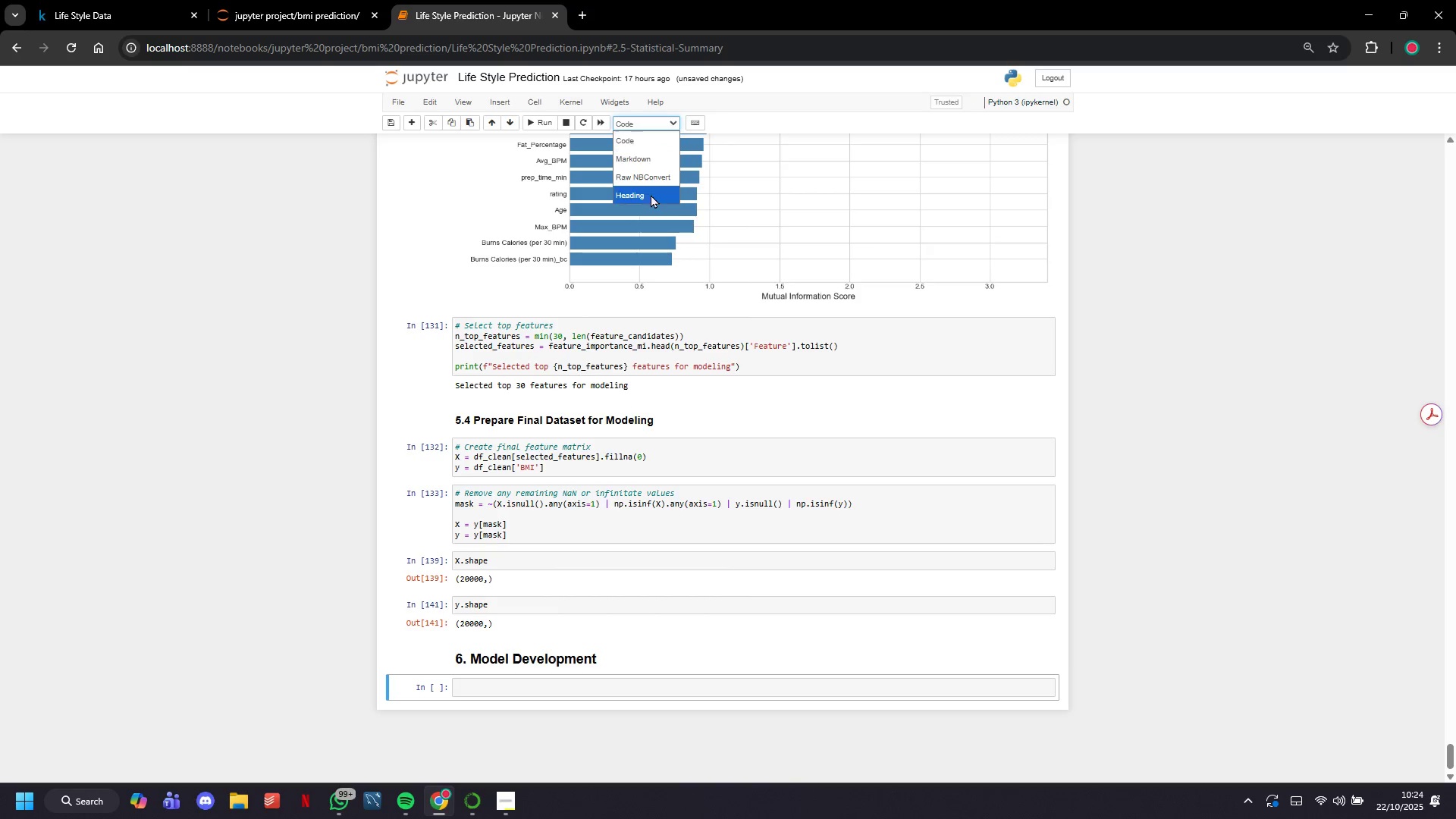 
left_click([651, 194])
 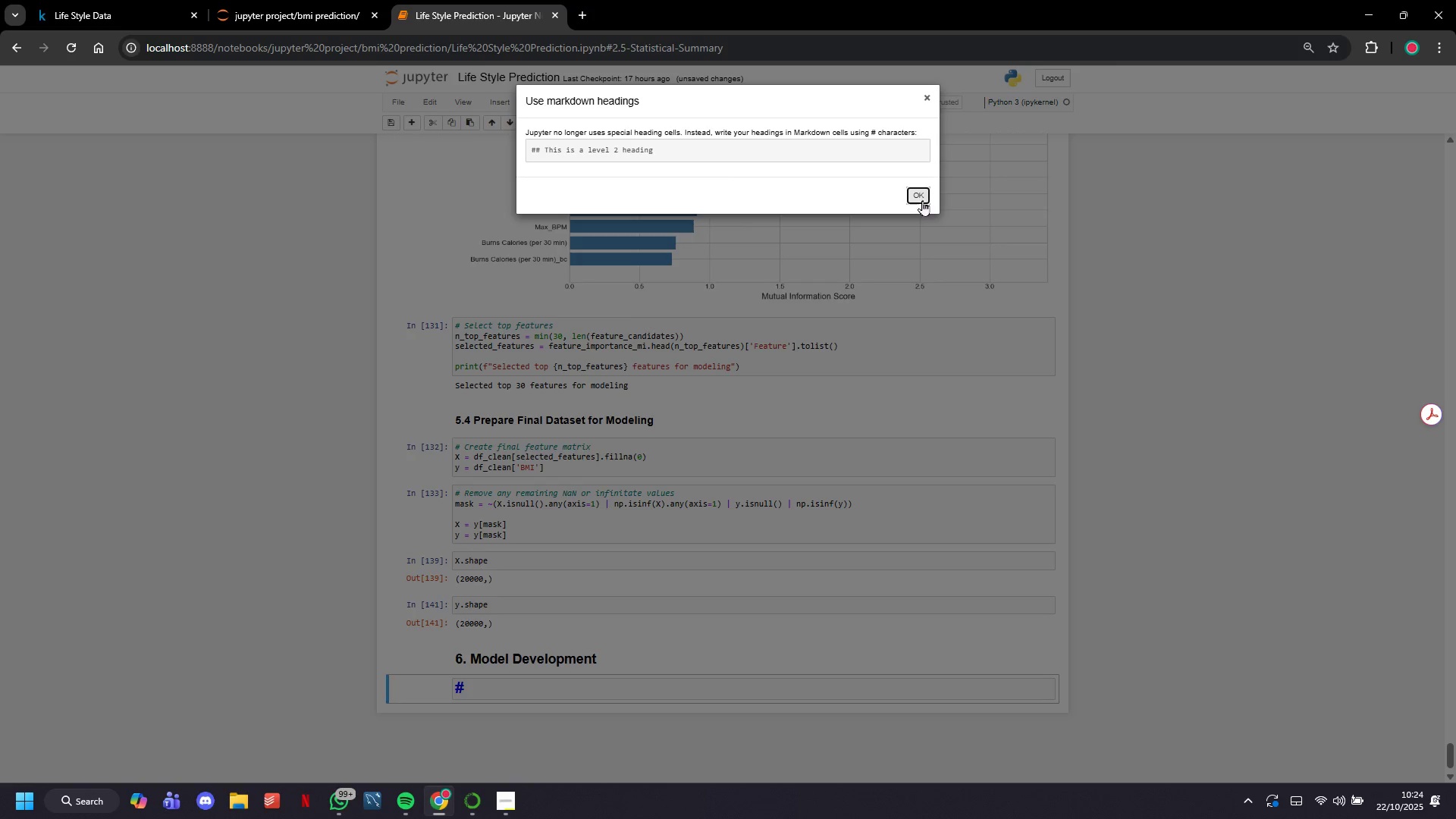 
left_click([924, 199])
 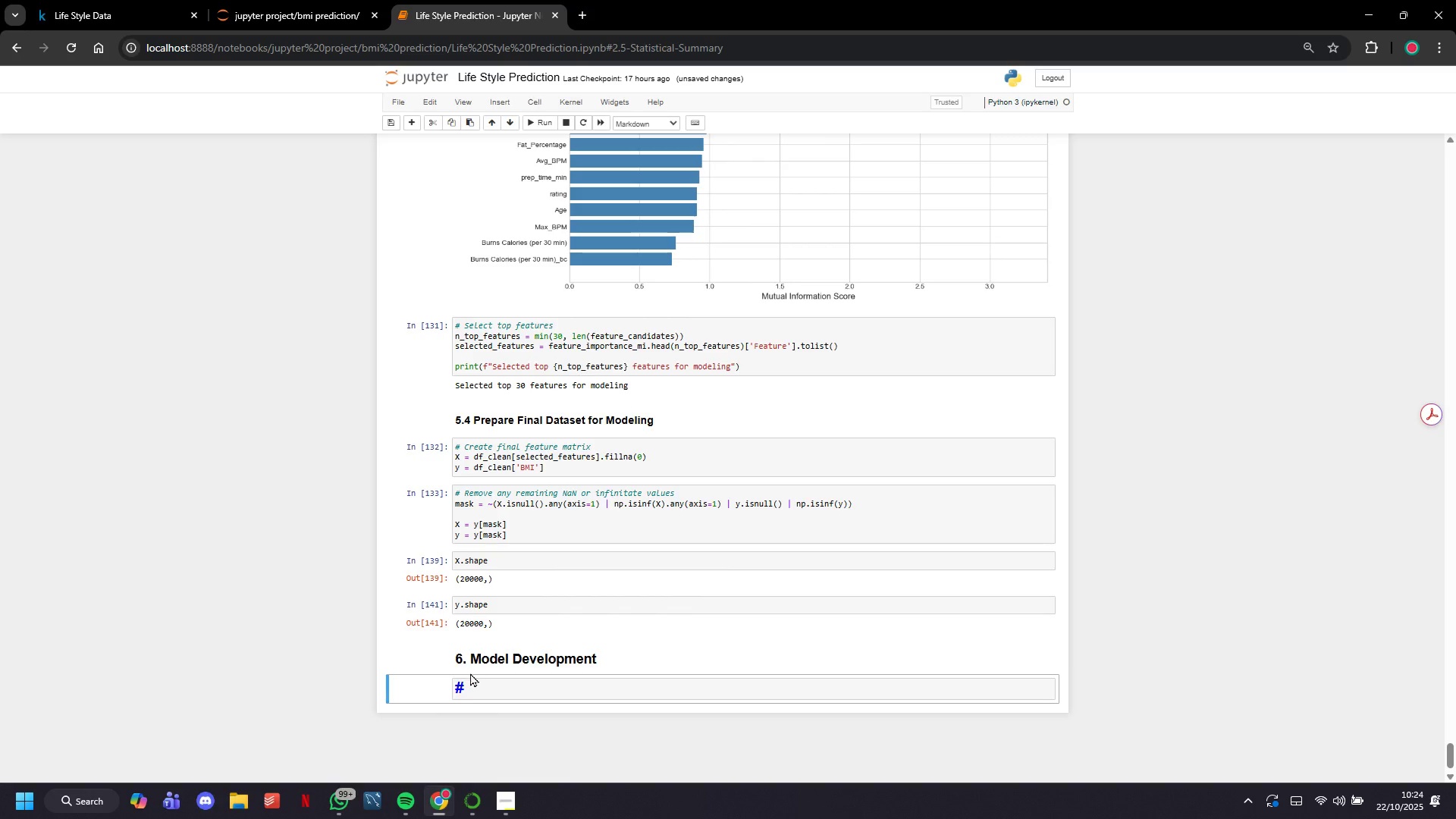 
left_click([475, 683])
 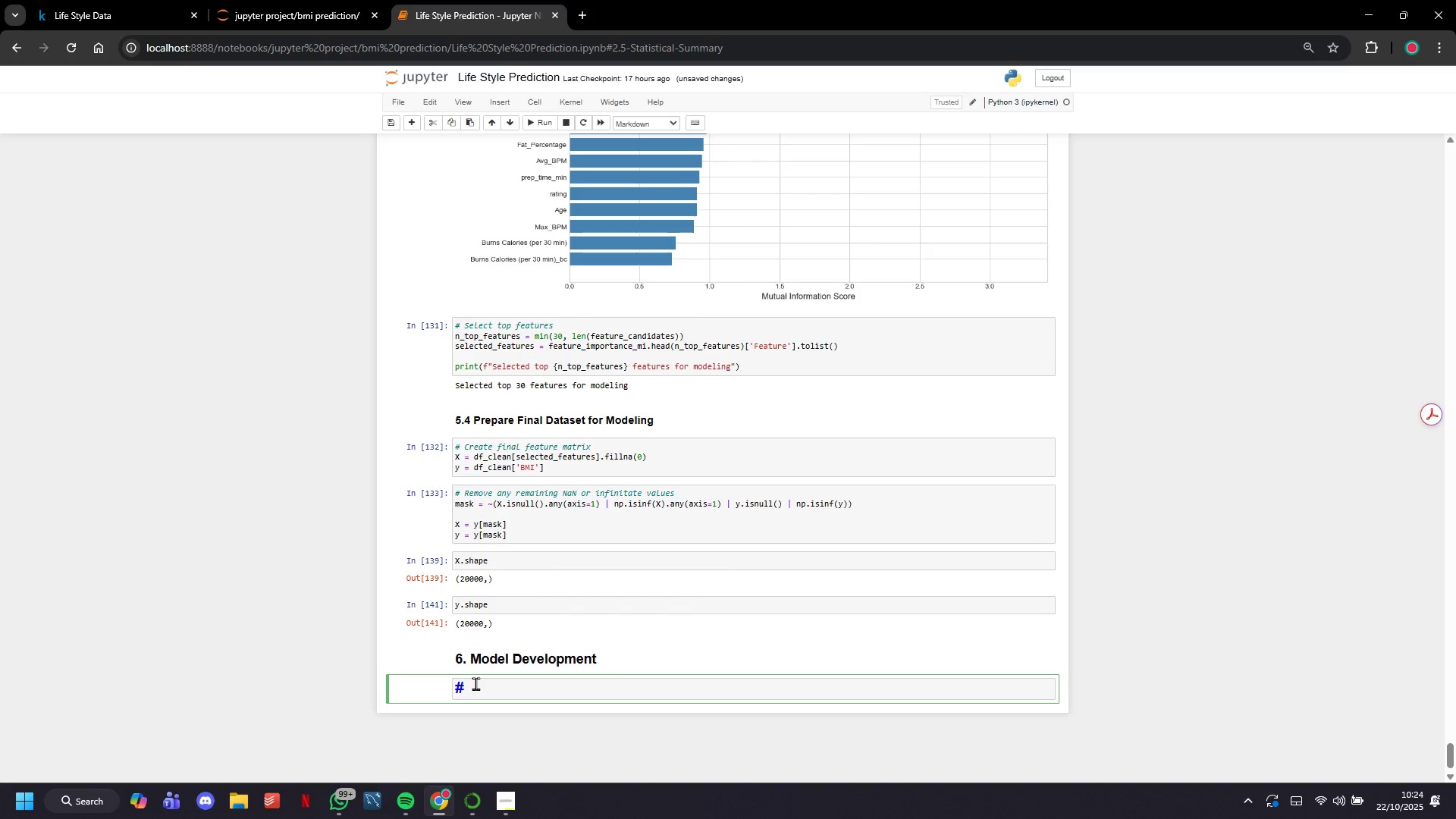 
key(ArrowLeft)
 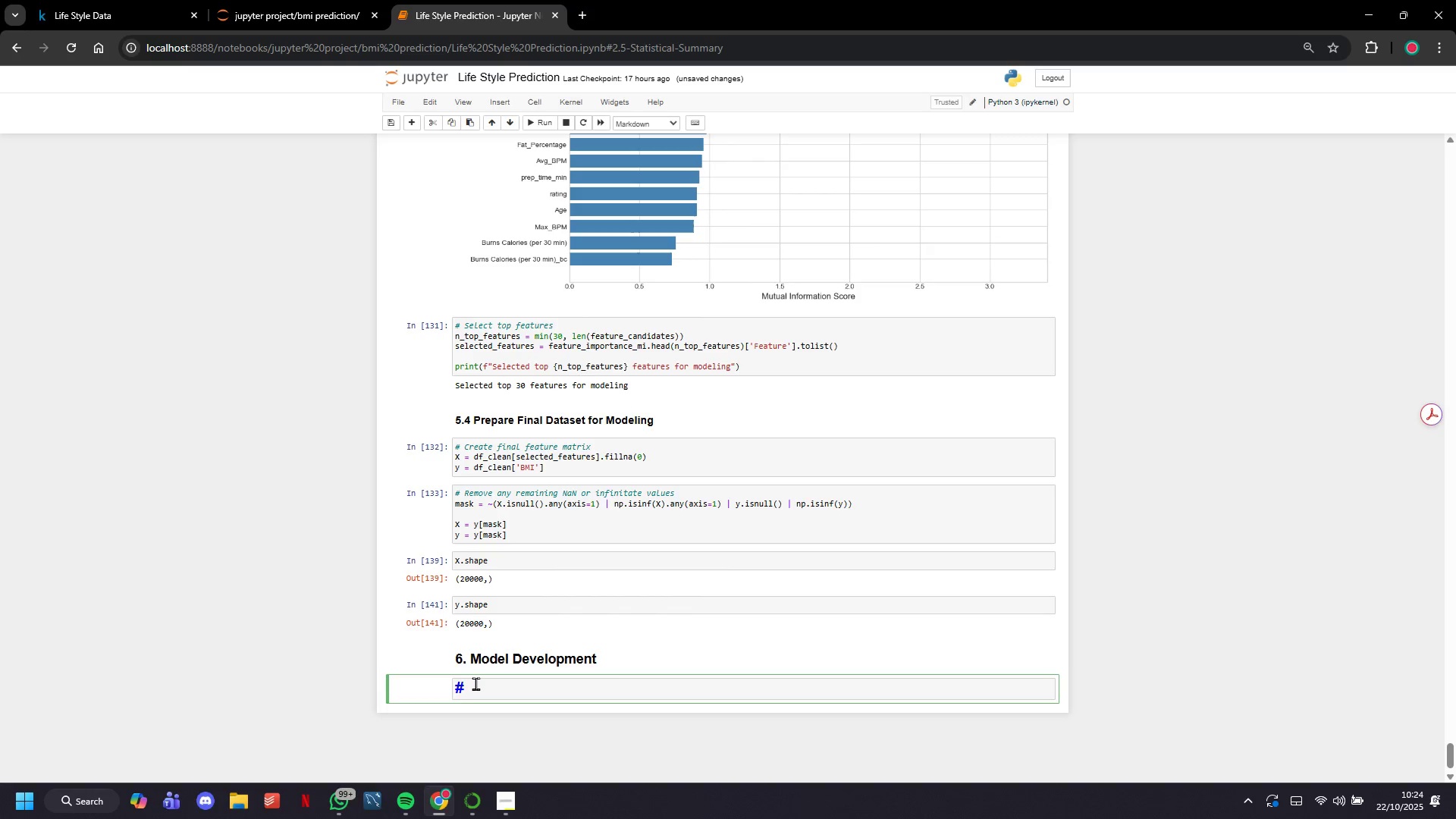 
type(## 6.1 Train-Test Split)
 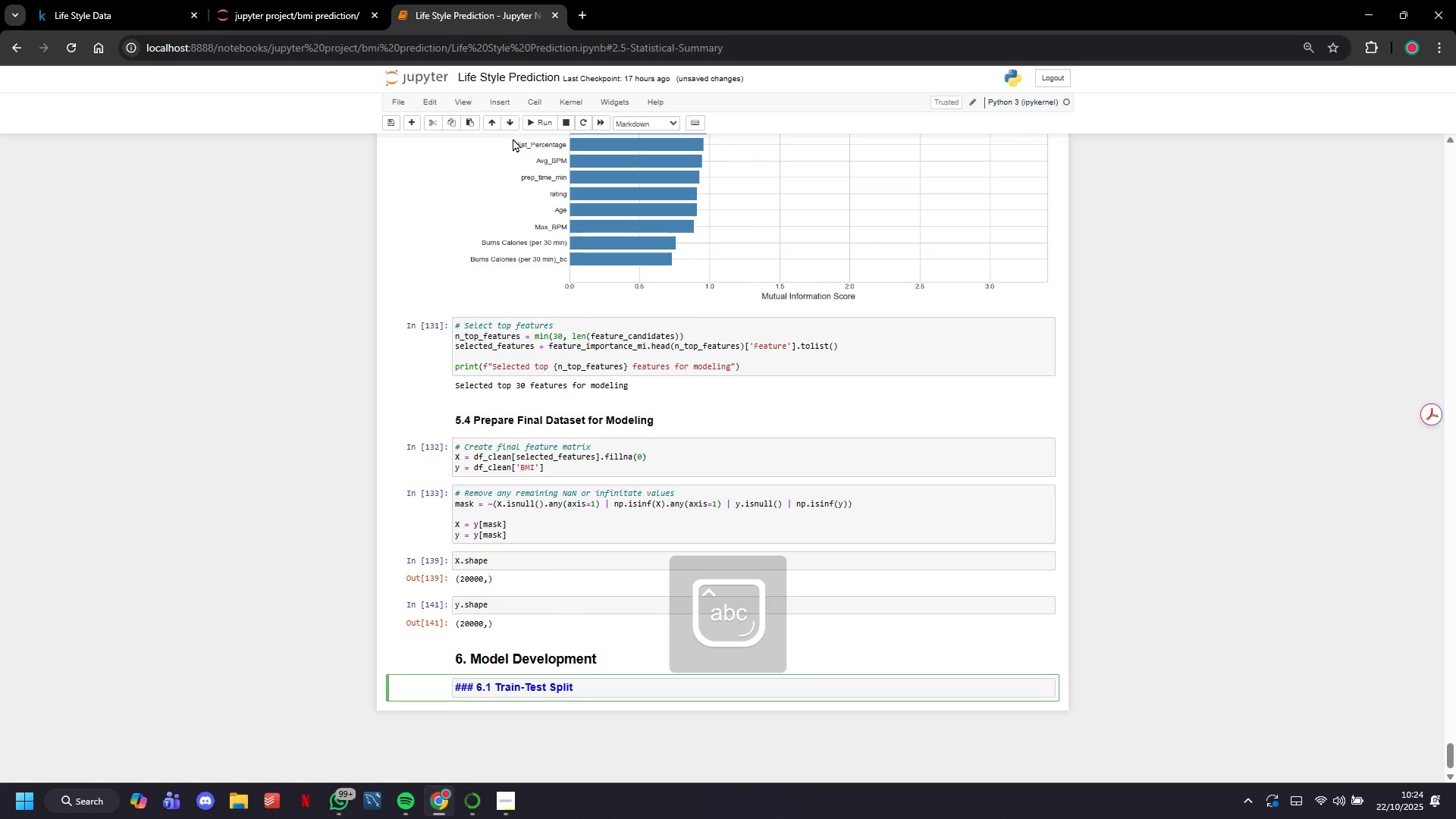 
left_click([529, 123])
 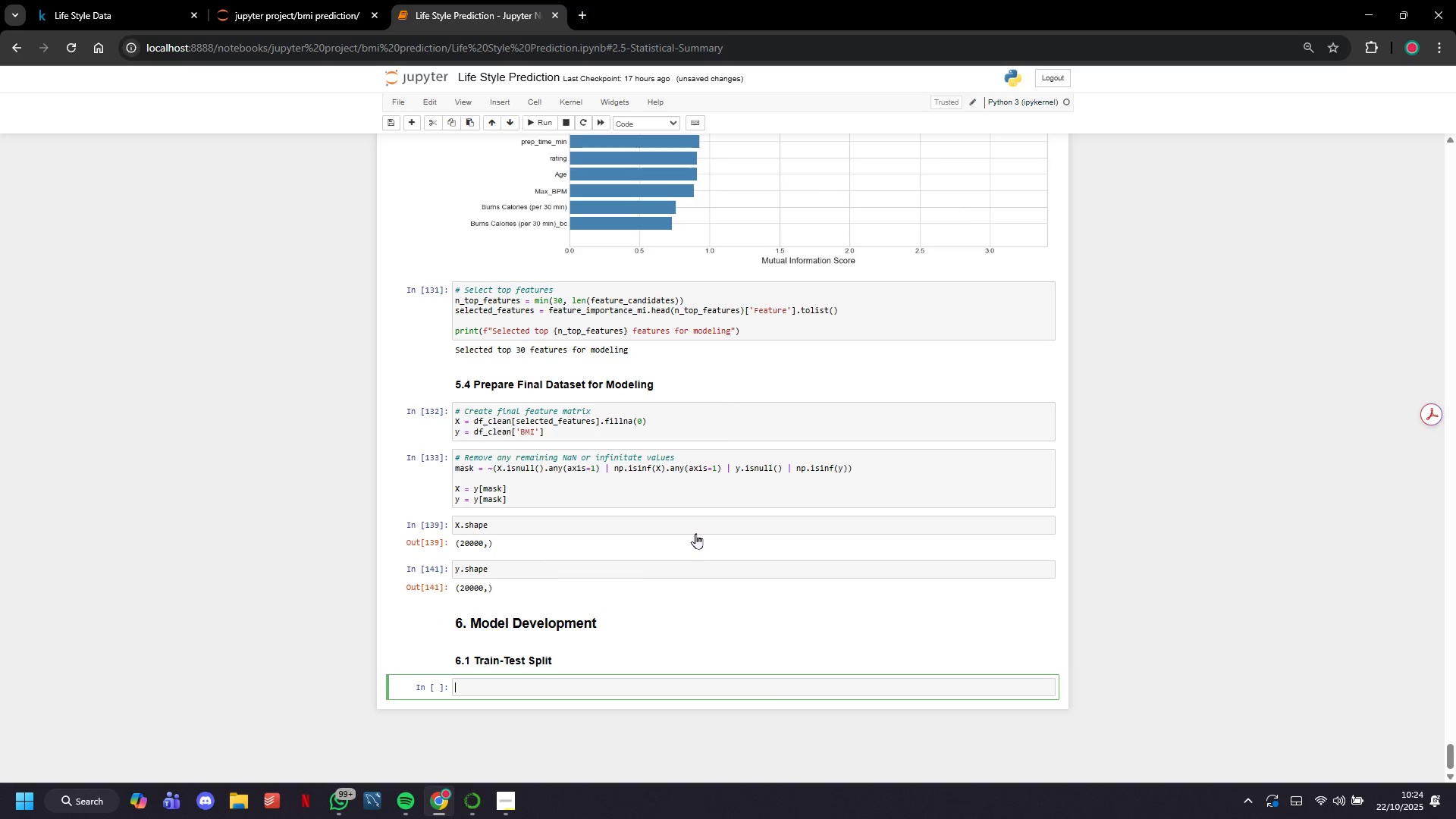 
type(X_train, X_test, y_train, y_test = train_test_split( )
key(Backspace)
type(X, y, test_size=0.2, random_sa)
key(Backspace)
type(tate=42)
 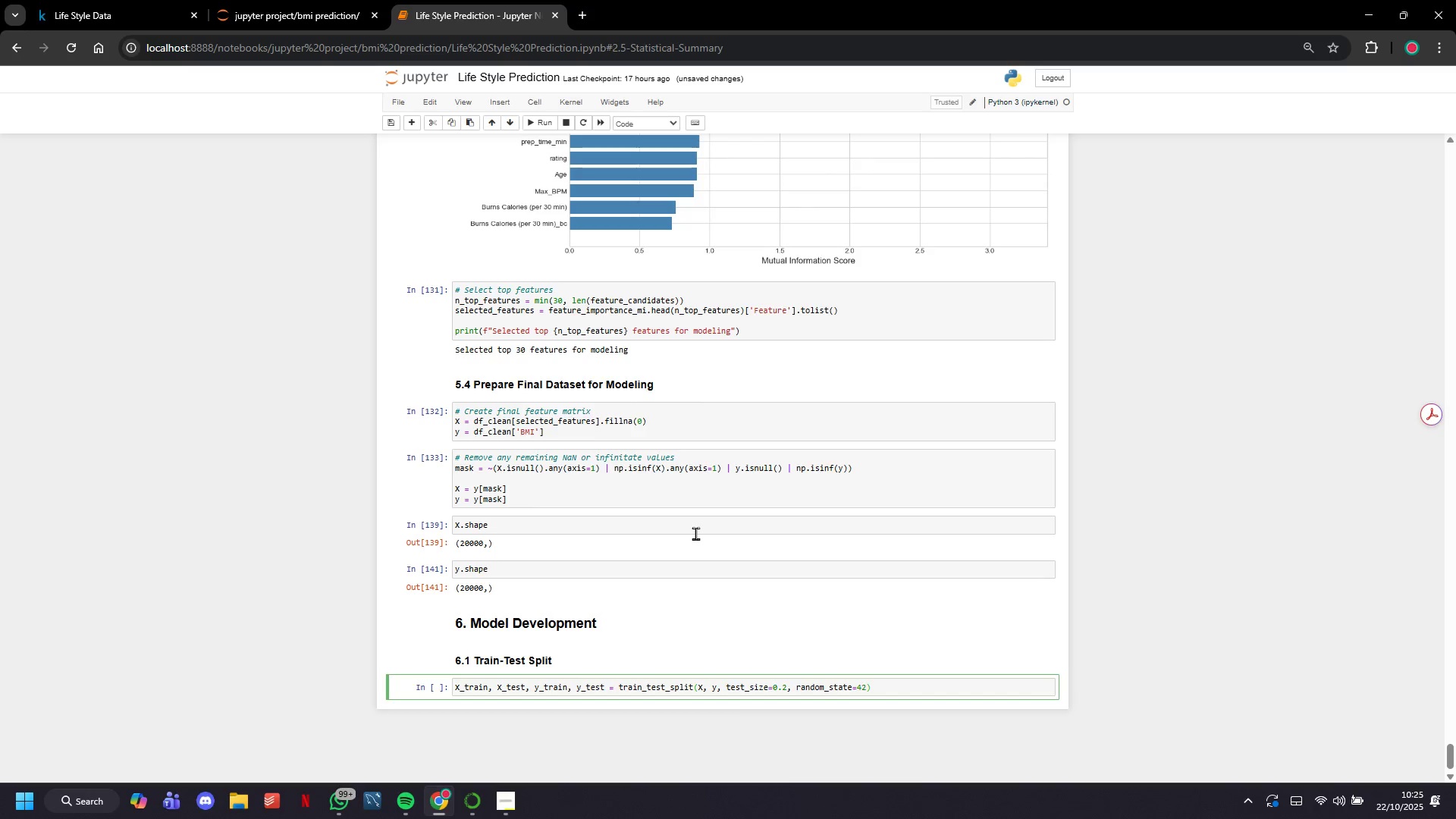 
key(ArrowRight)
 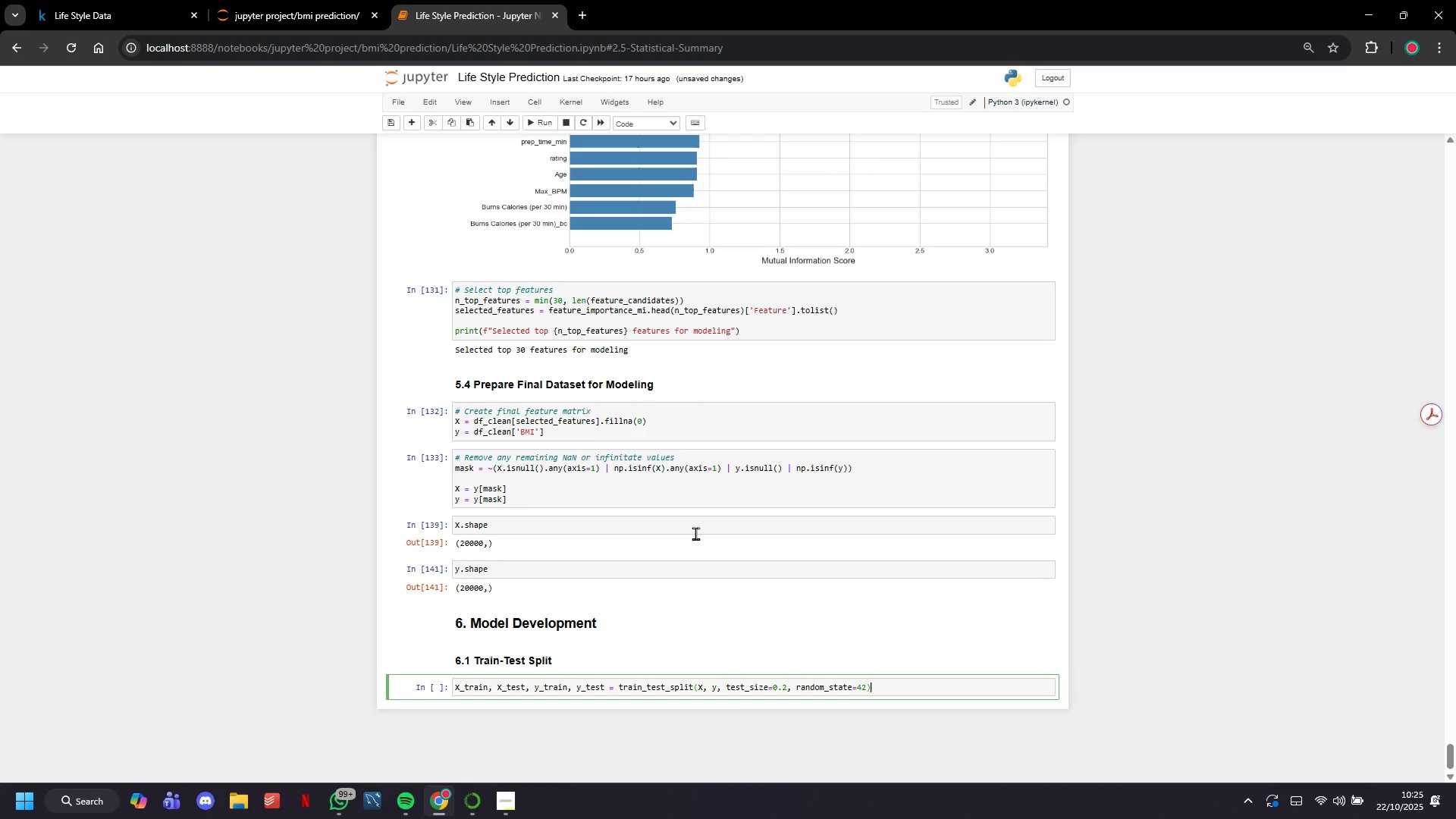 
key(ArrowRight)
 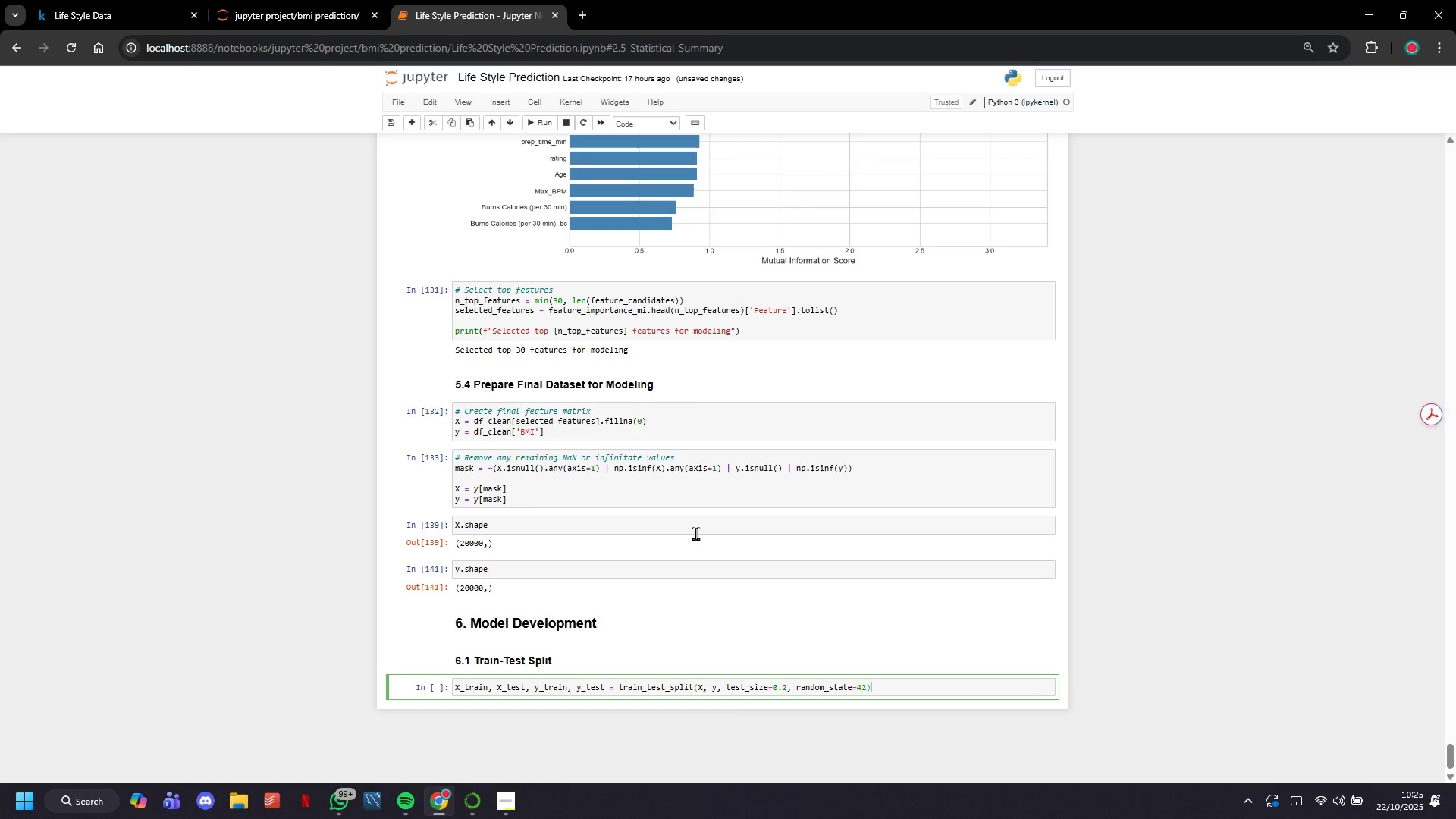 
key(ArrowRight)
 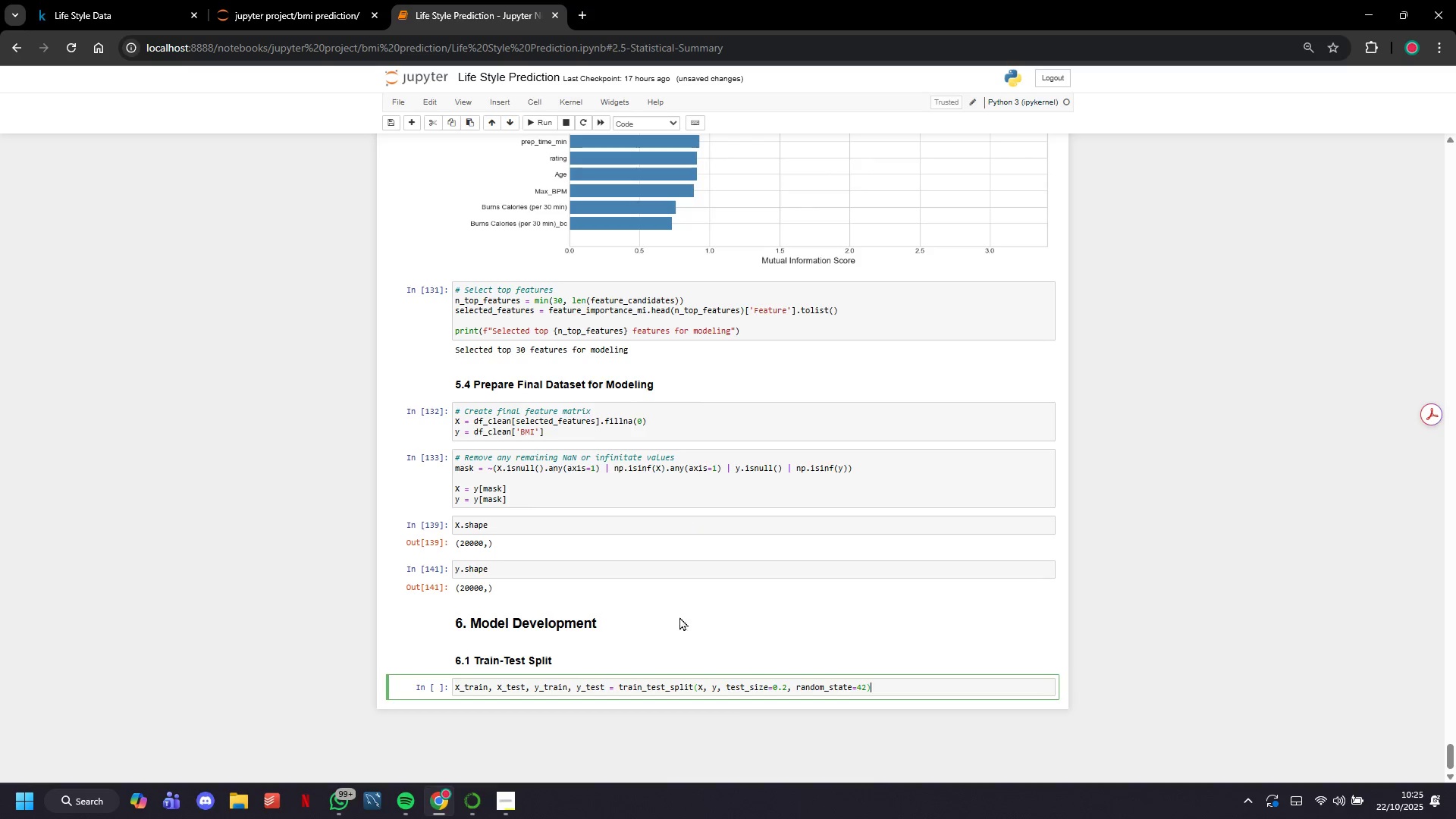 
wait(5.83)
 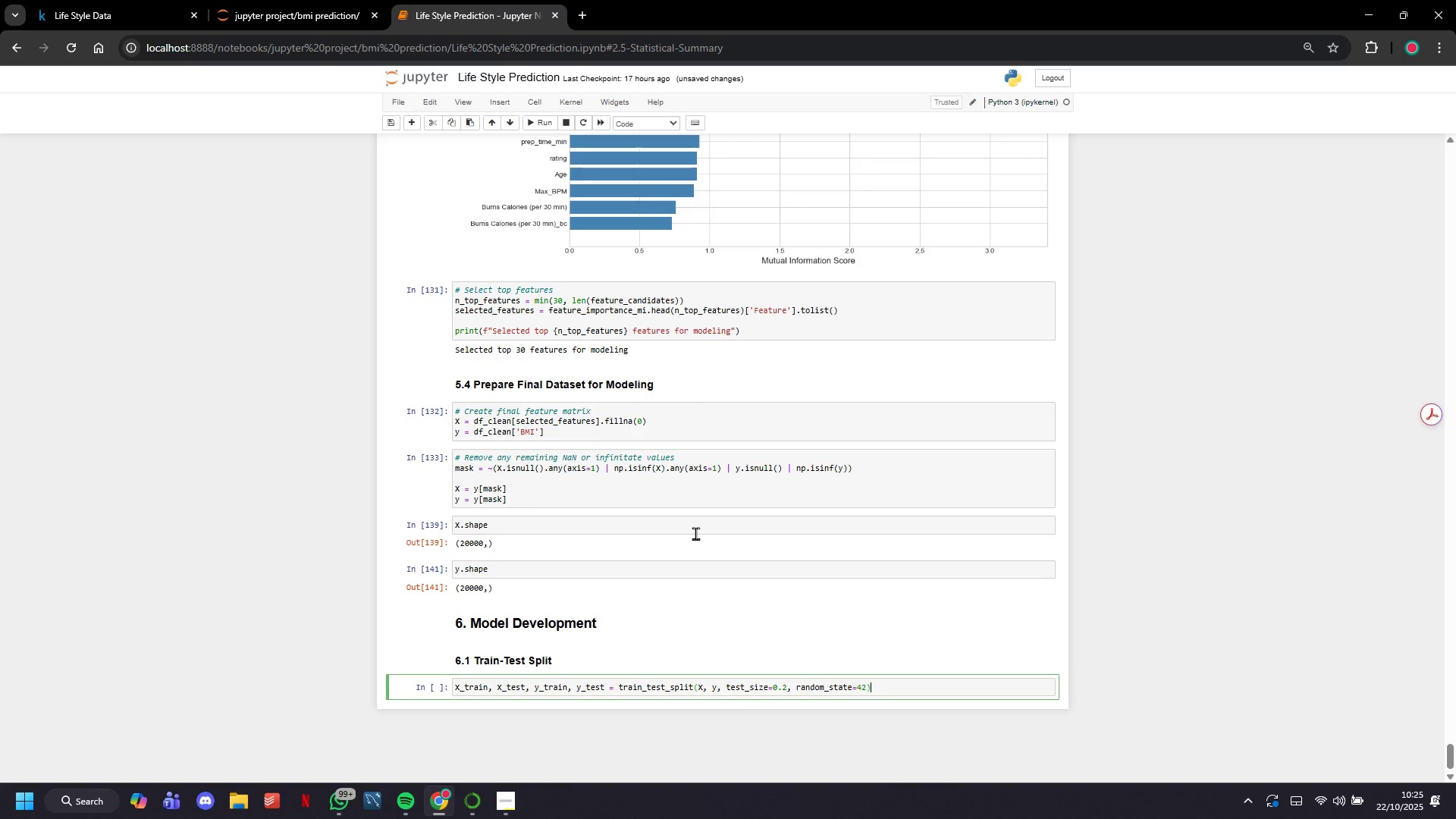 
left_click([550, 124])
 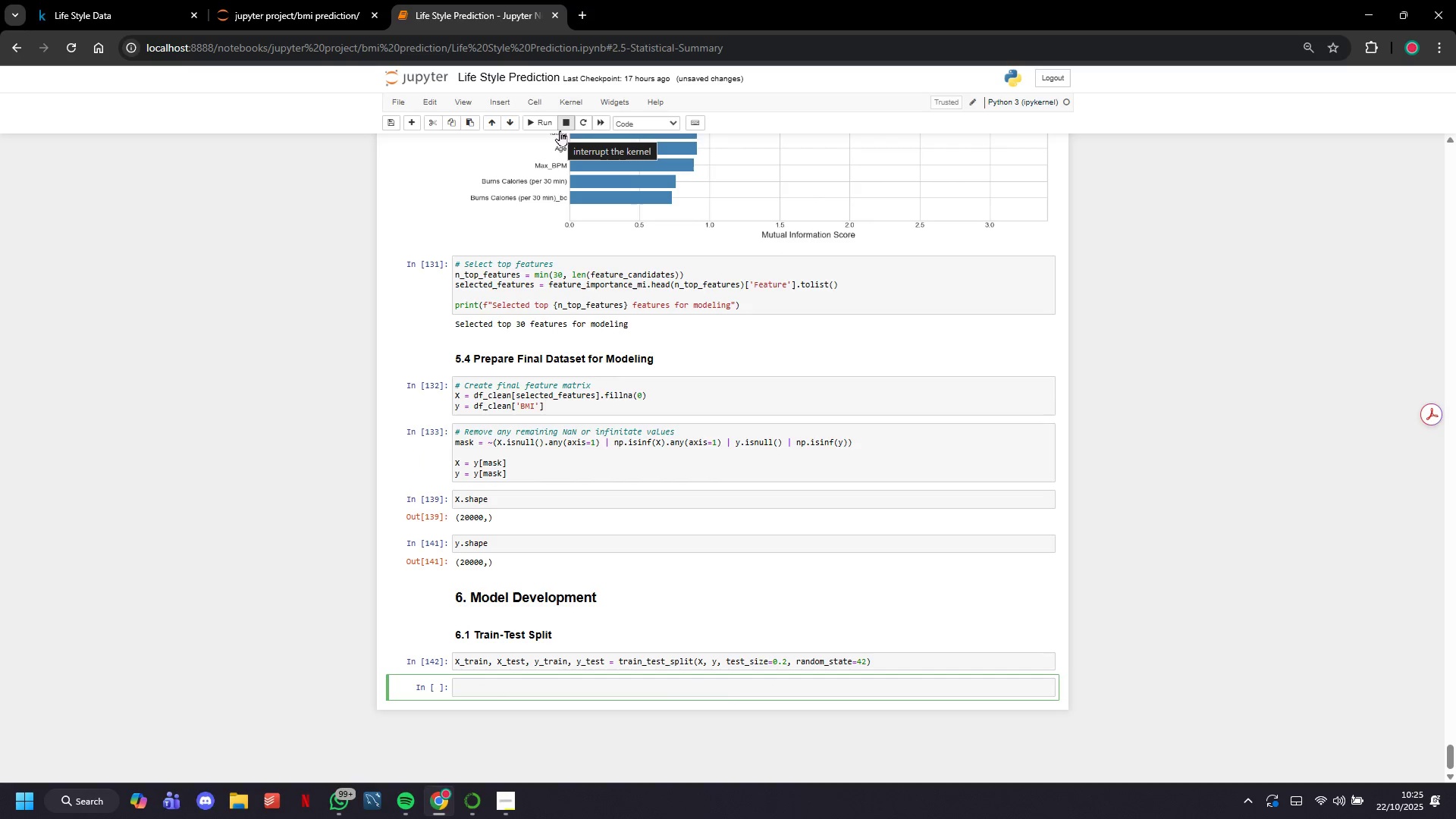 
type(;)
key(Backspace)
type(print(d)
key(Backspace)
type(f"")
 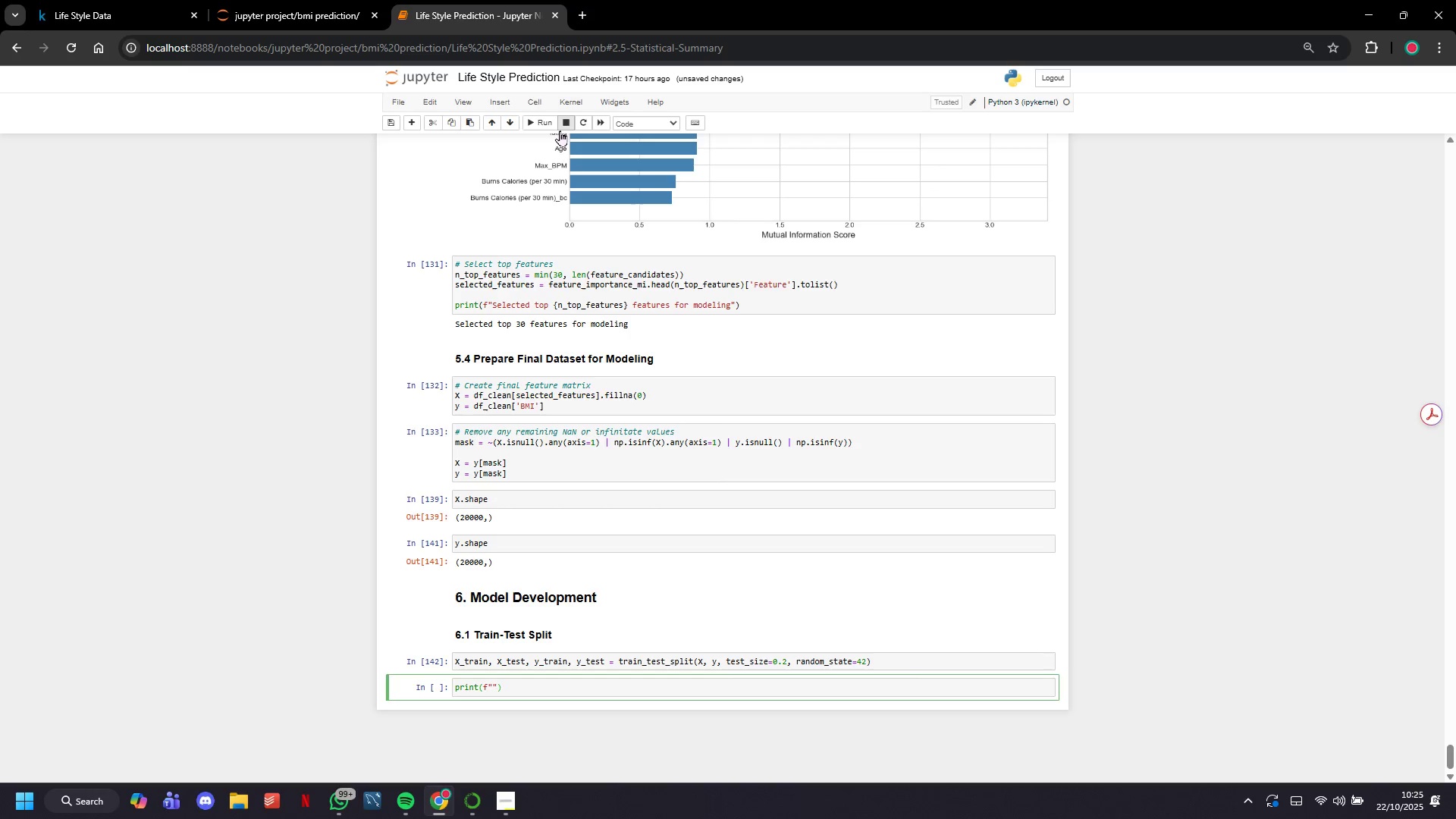 
key(ArrowLeft)
 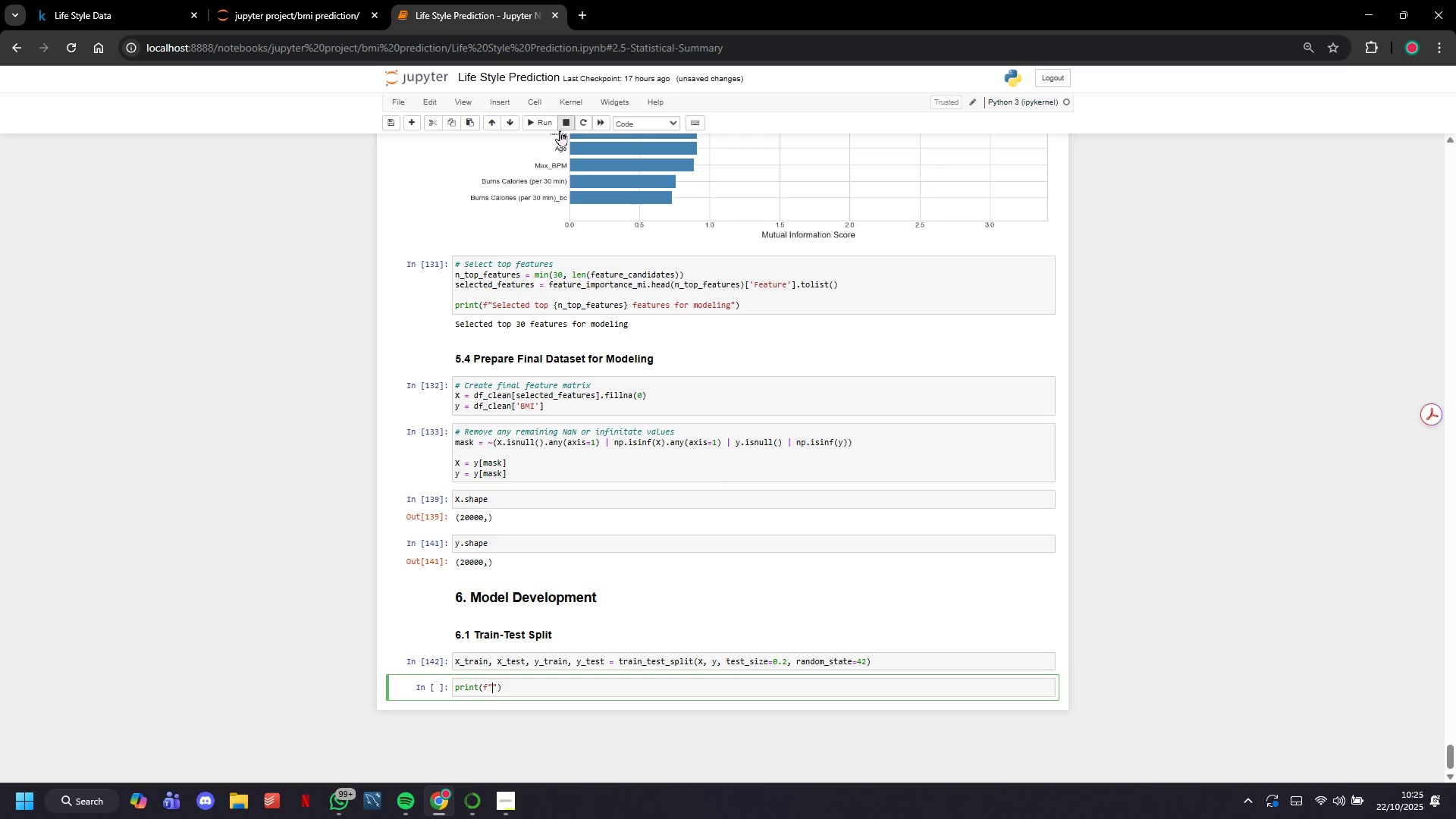 
type( Training set: {len(X))
key(Backspace)
type(_train)
 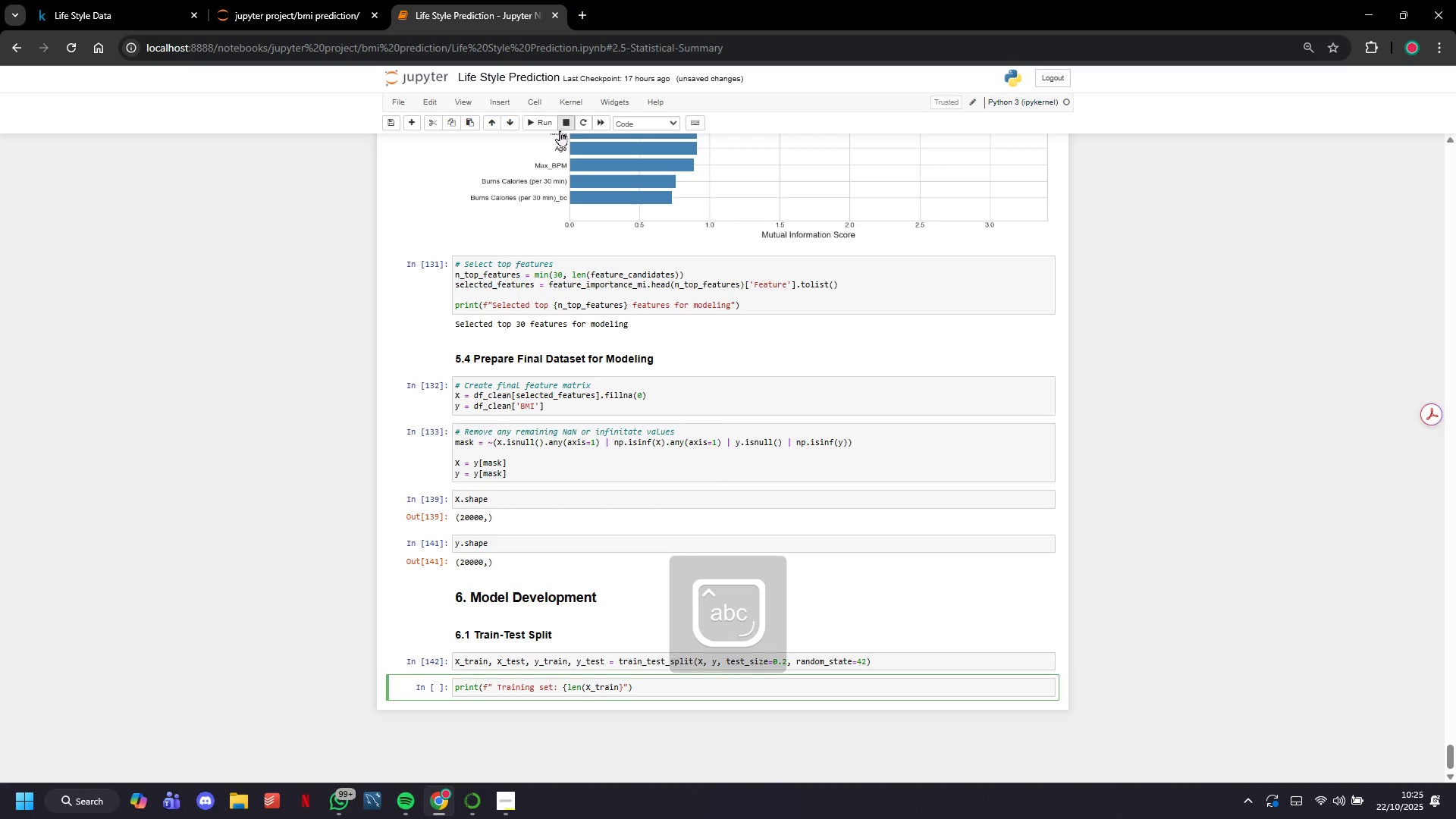 
key(ArrowRight)
 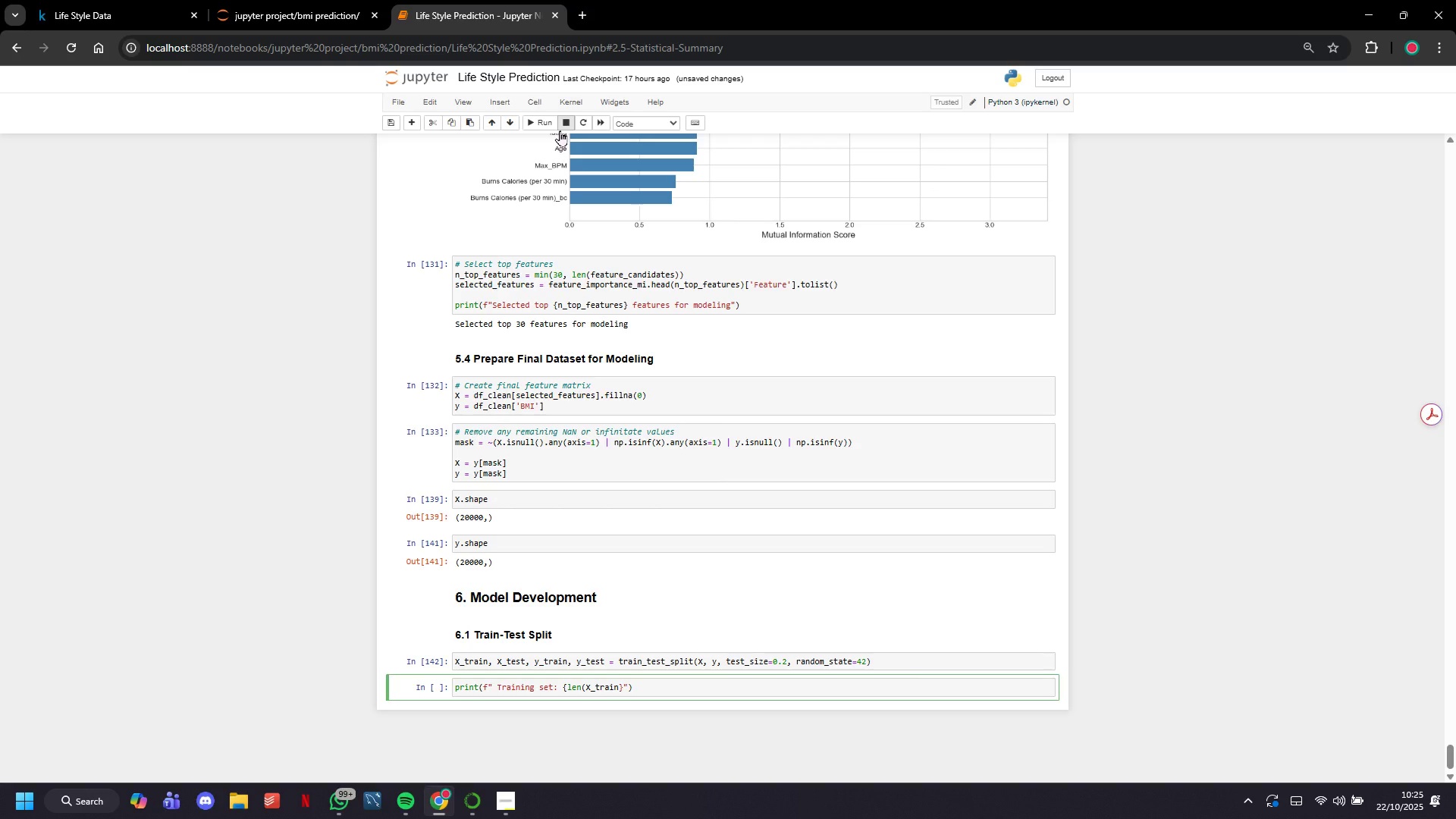 
key(ArrowLeft)
 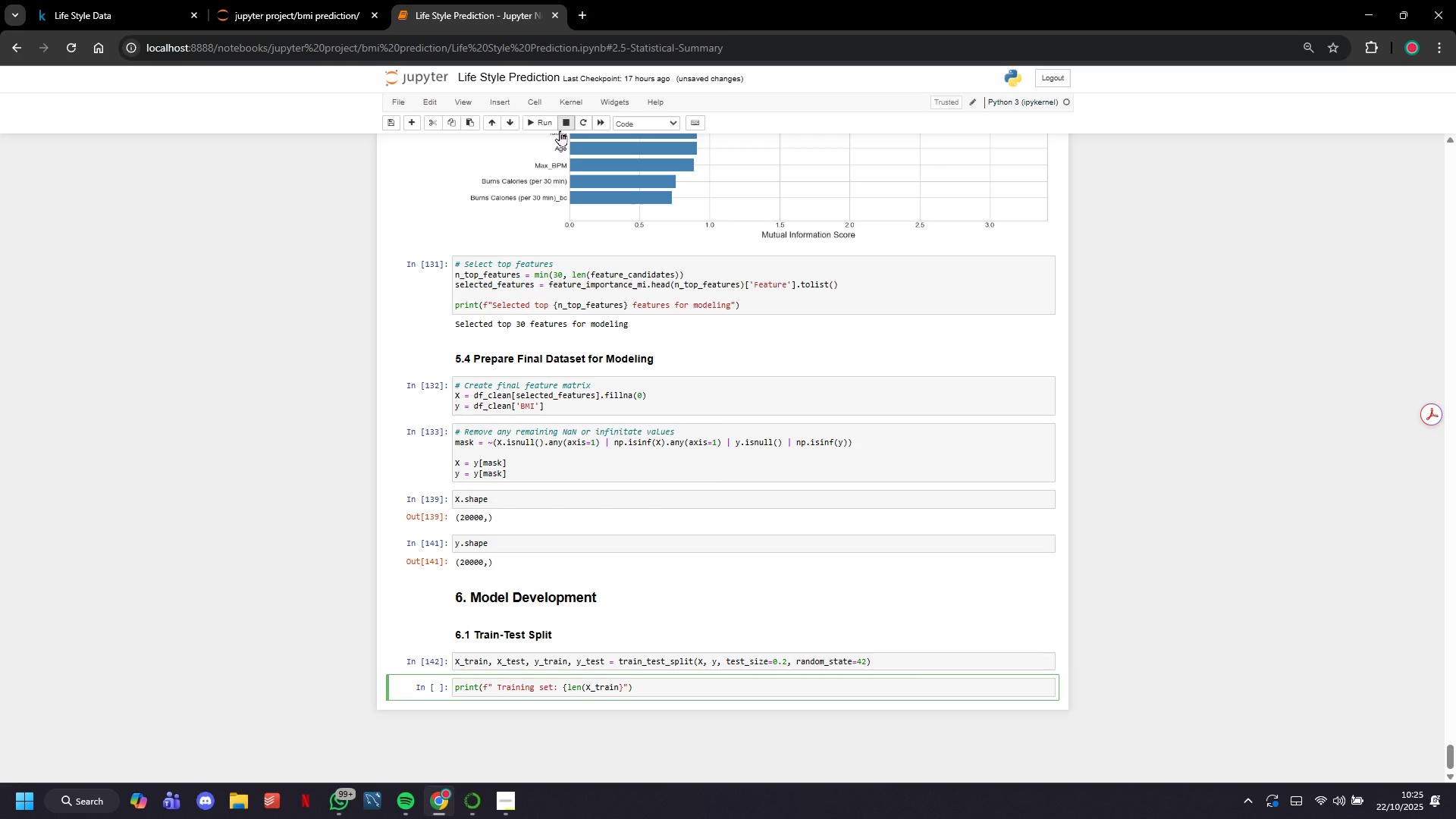 
hold_key(key=ShiftLeft, duration=0.81)
 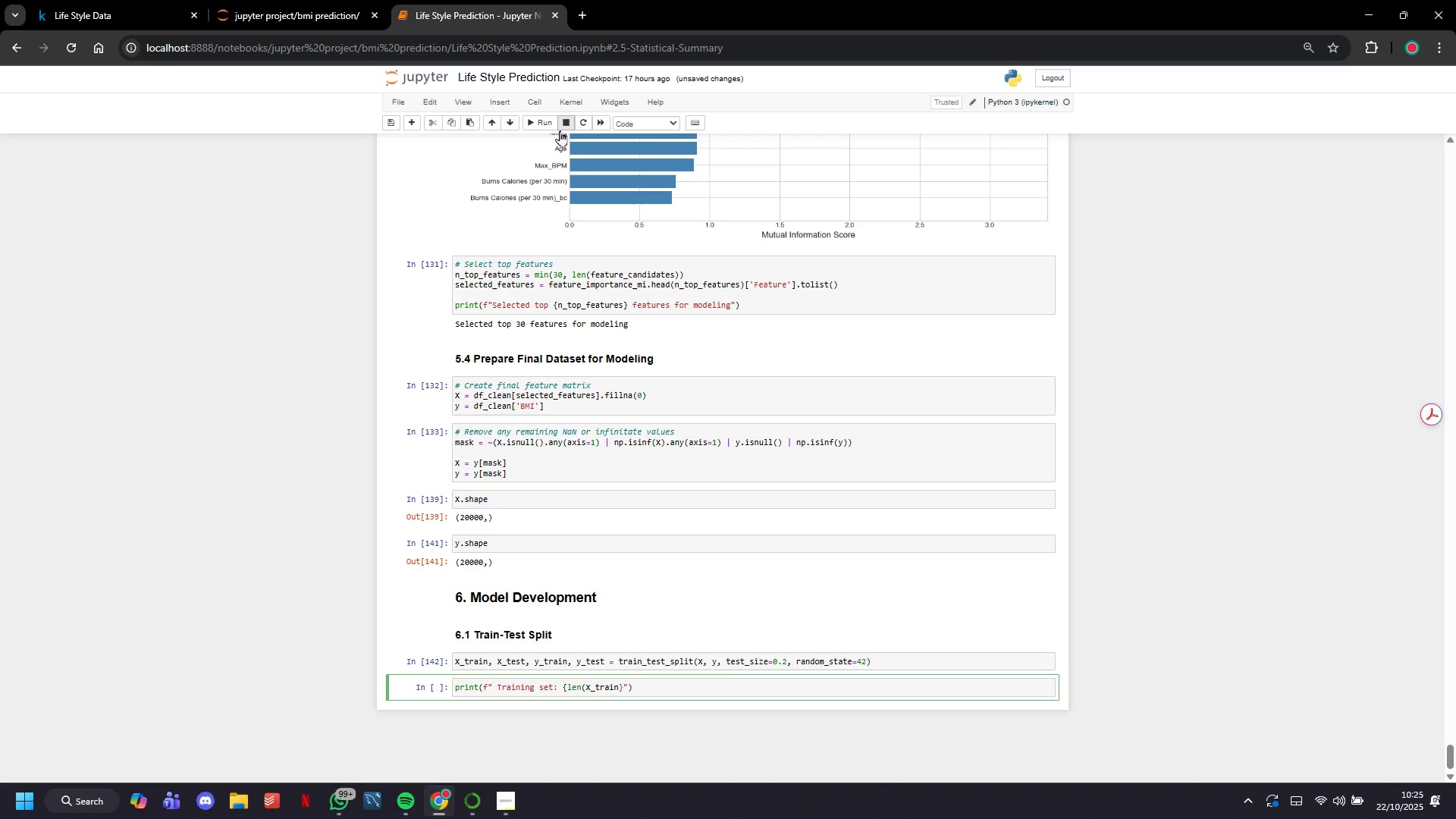 
key(ArrowRight)
 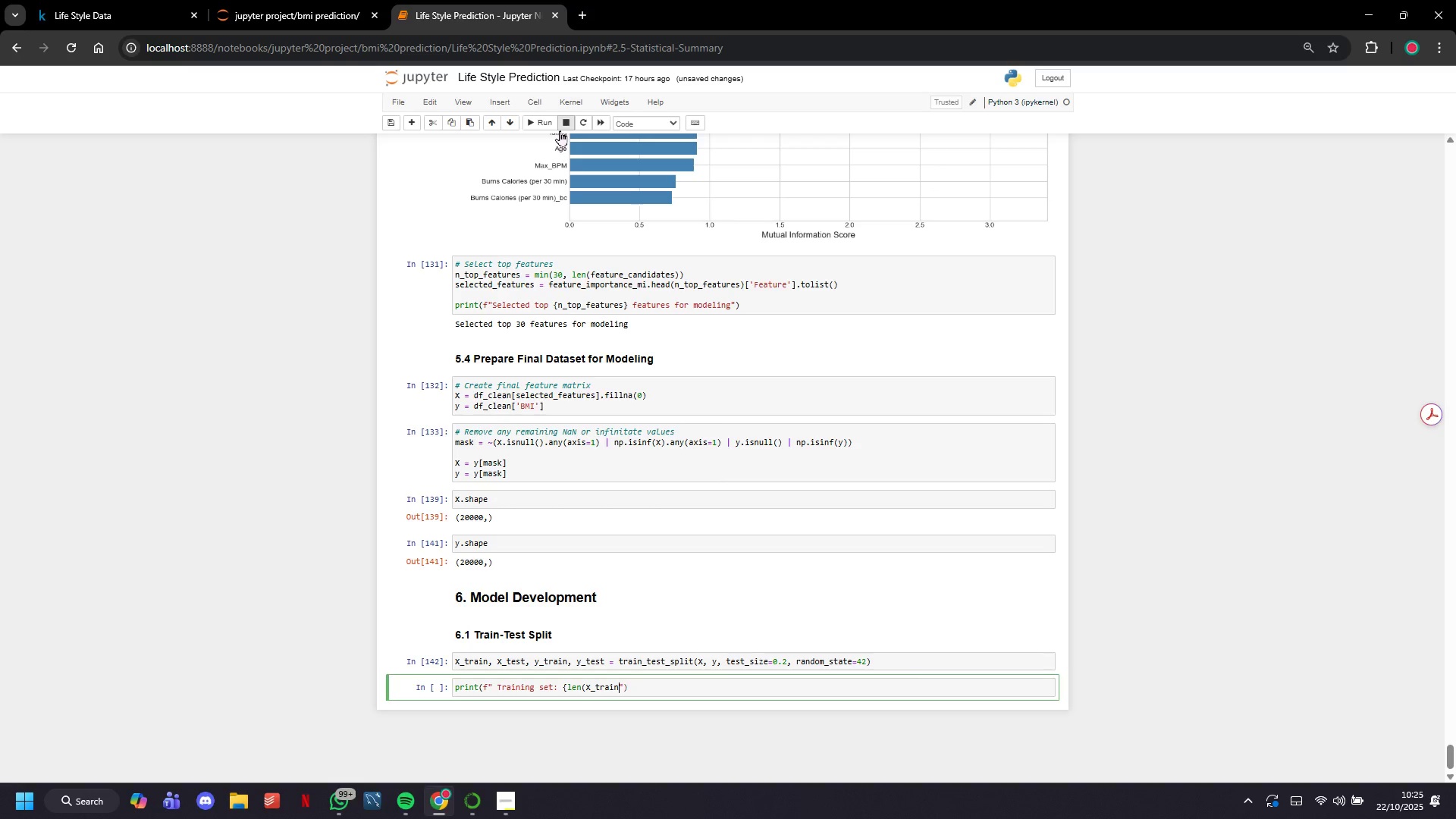 
key(Backspace)
 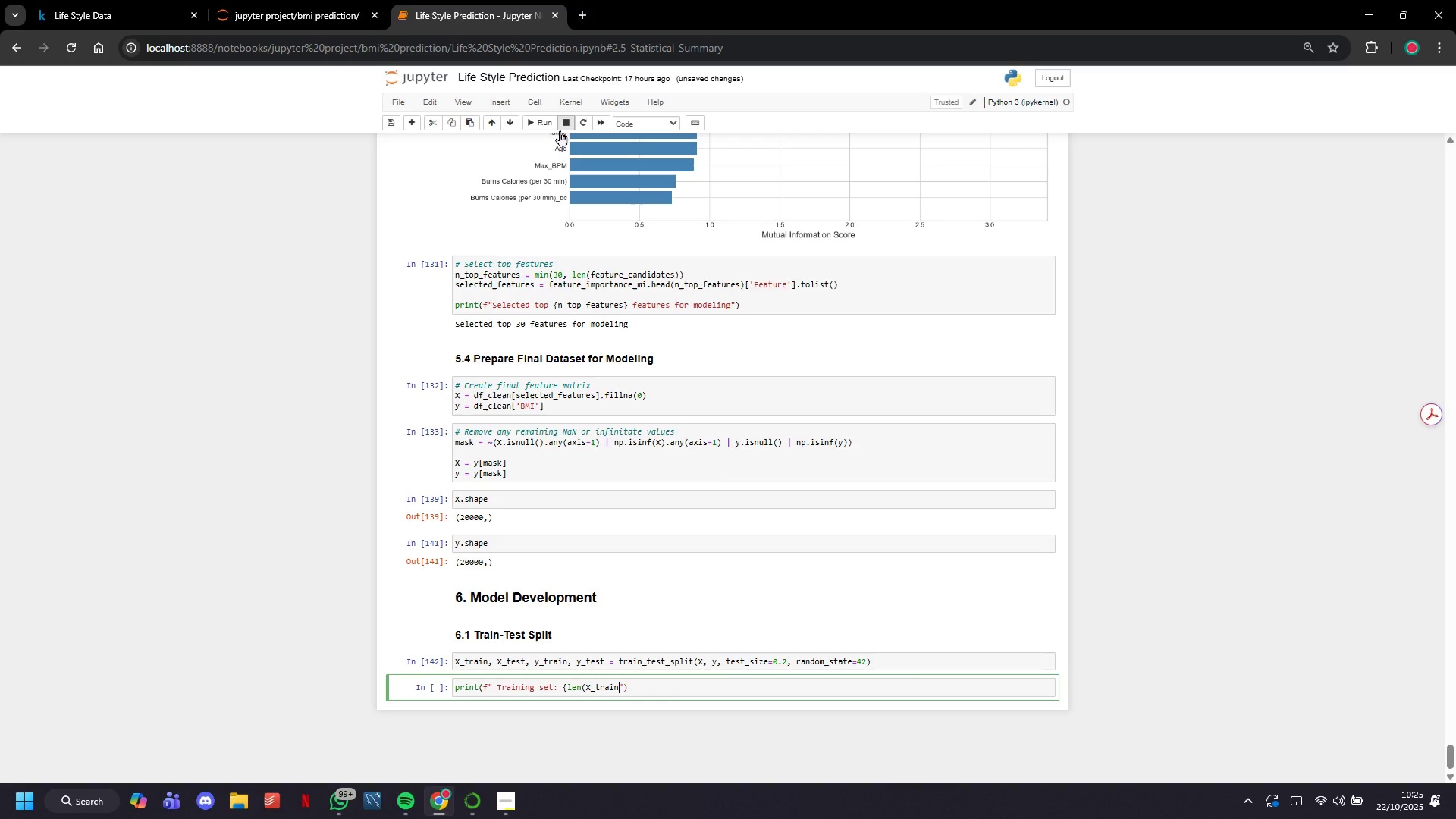 
key(Shift+0)
 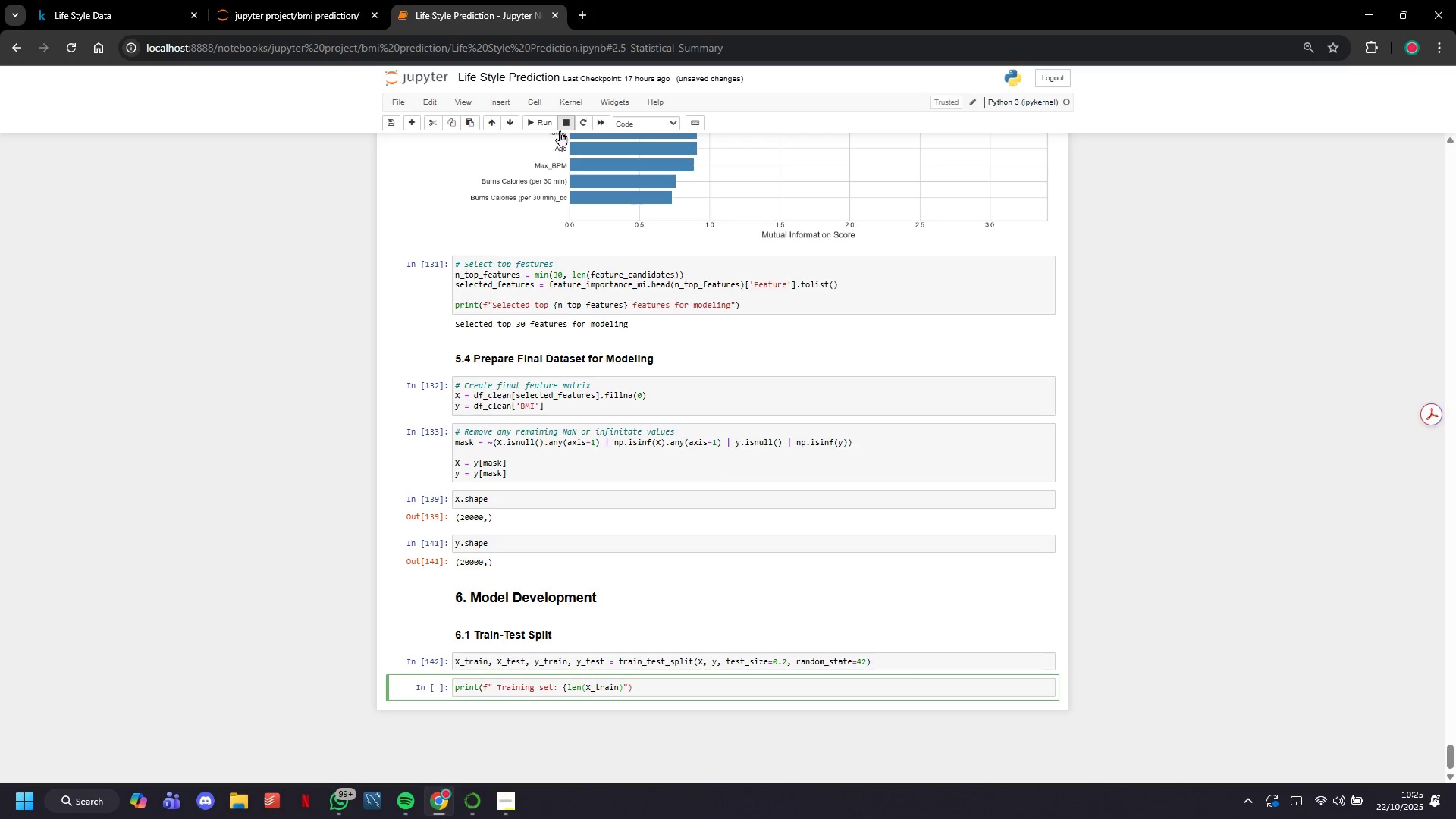 
key(Period)
 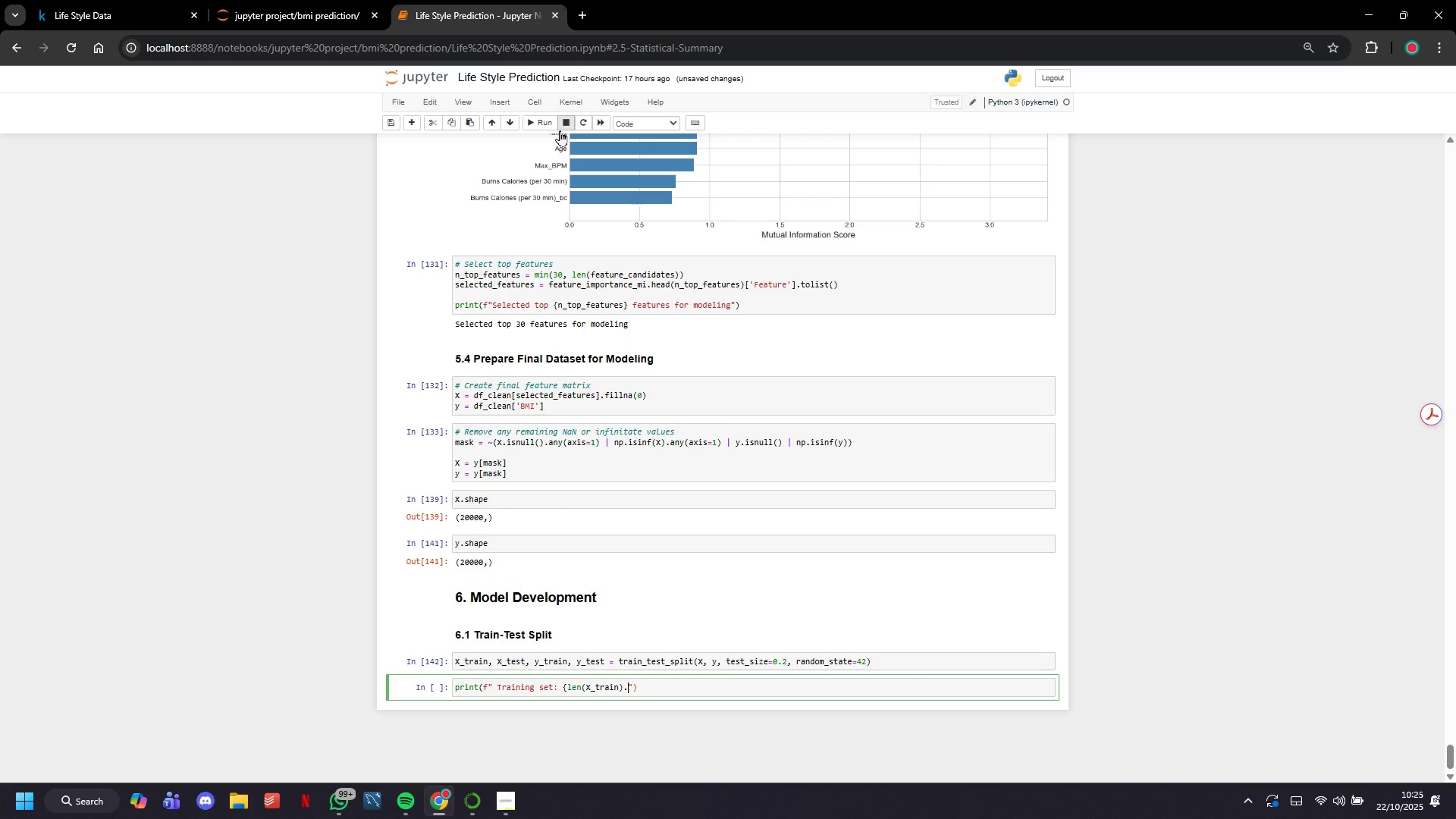 
key(Backspace)
 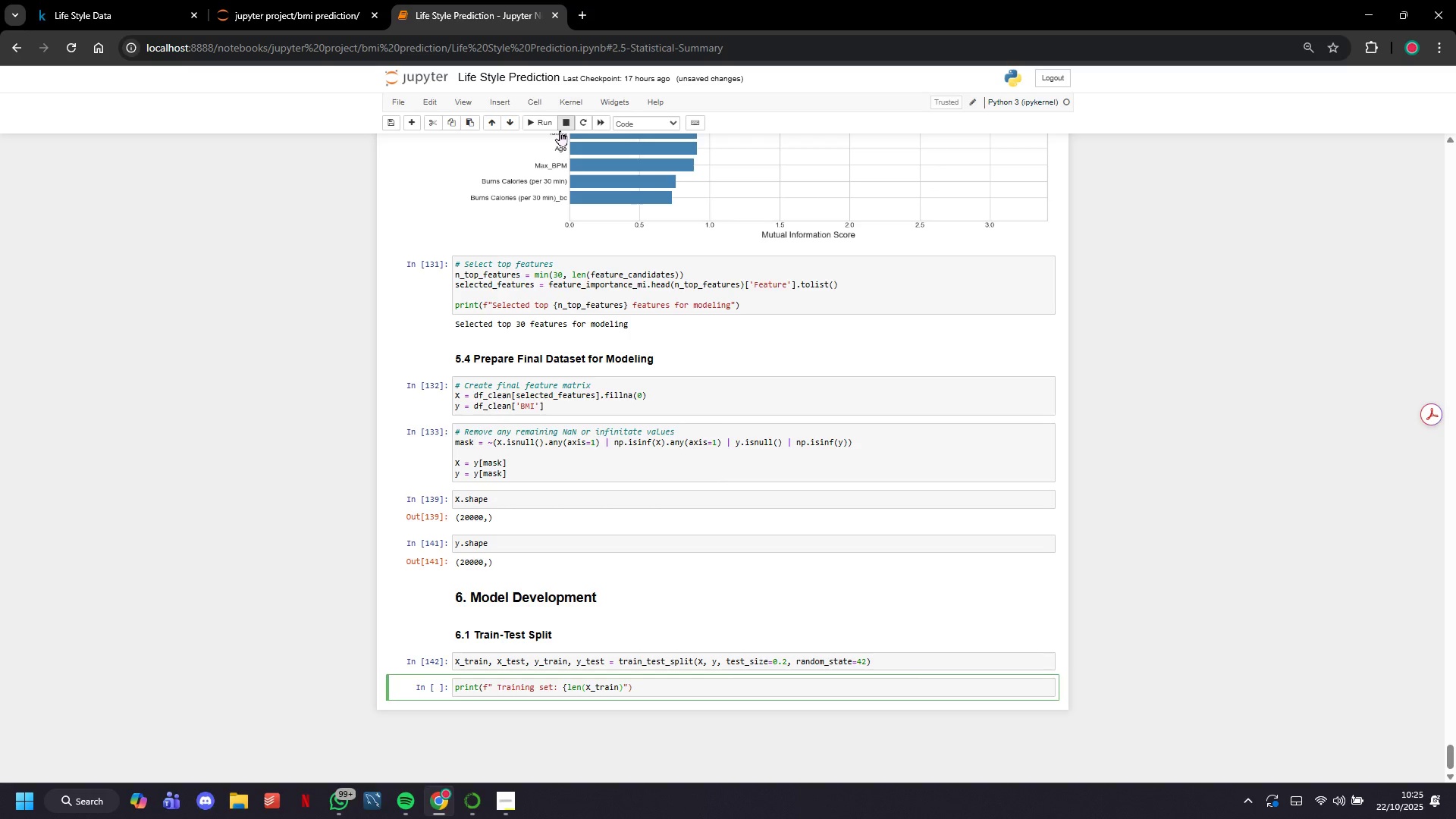 
key(Shift+Semicolon)
 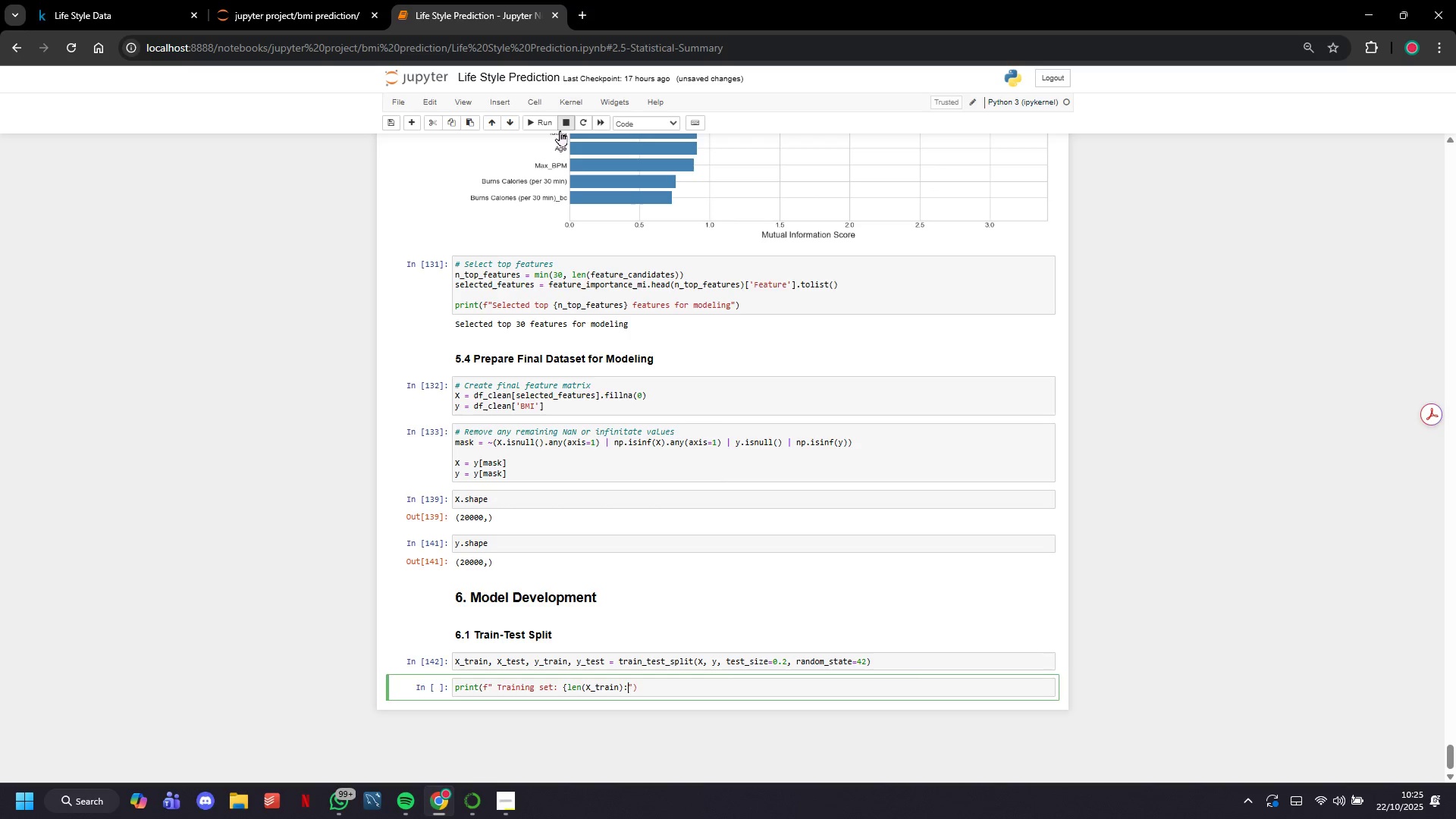 
key(Comma)
 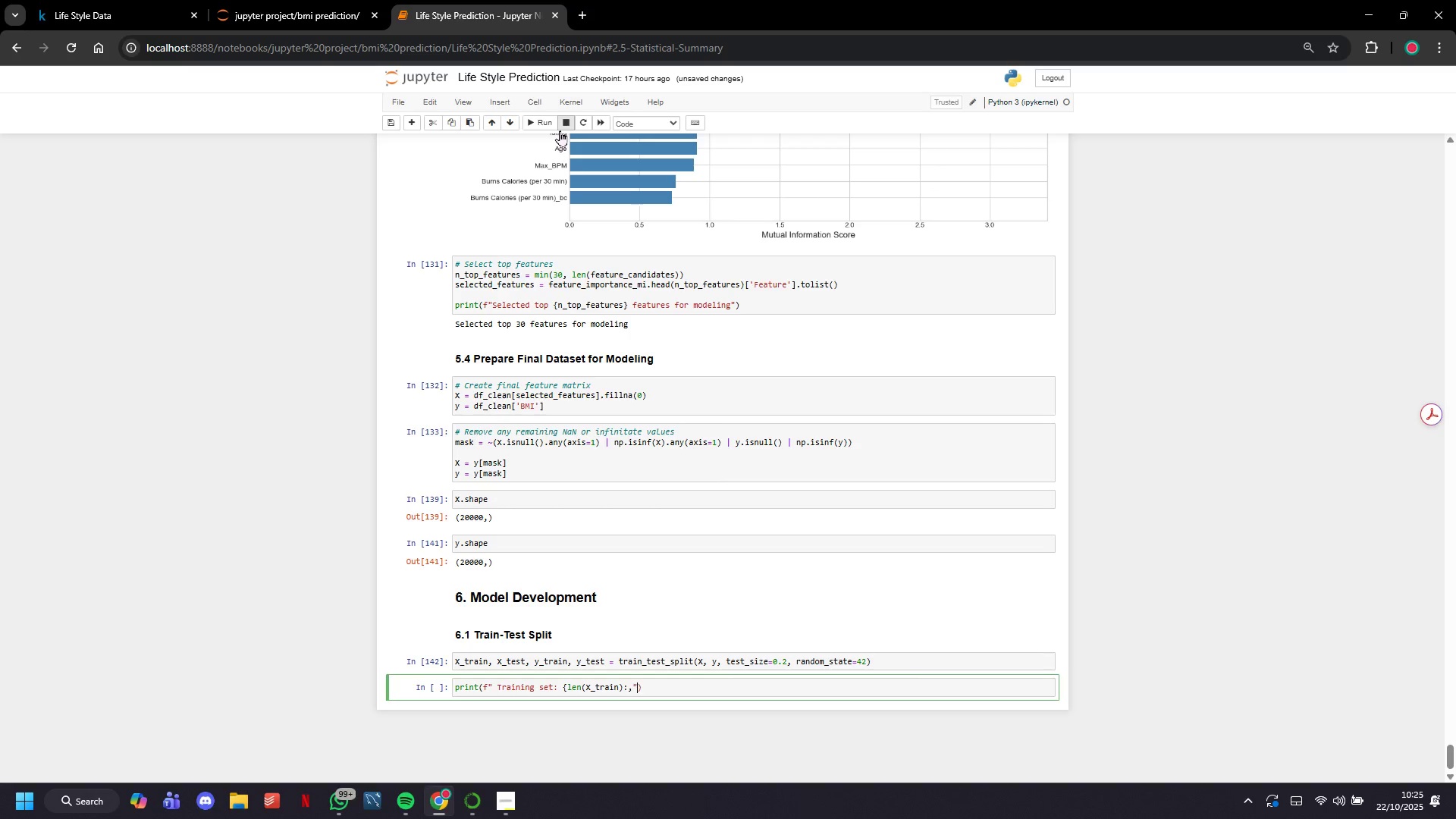 
key(ArrowRight)
 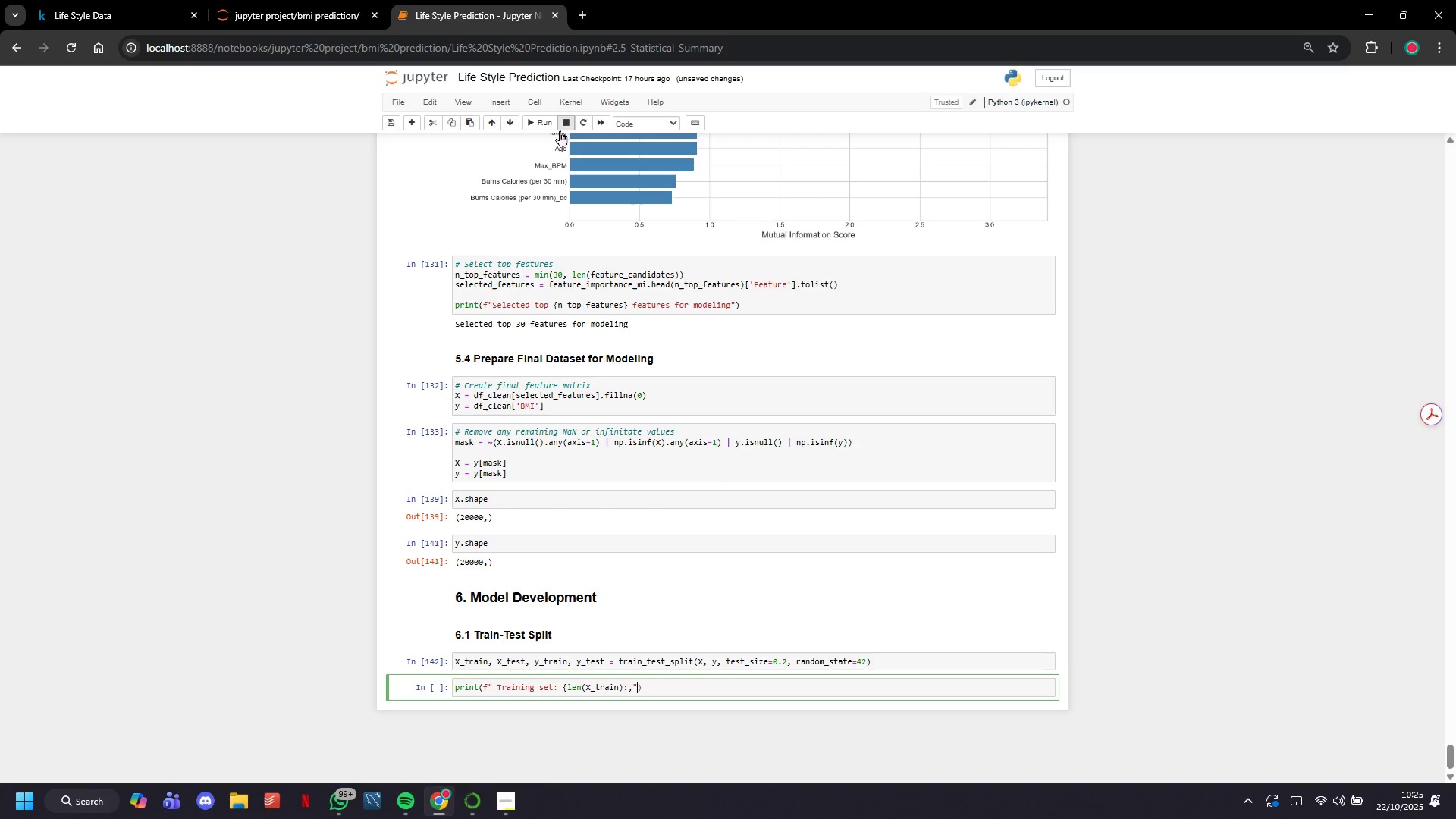 
key(ArrowLeft)
 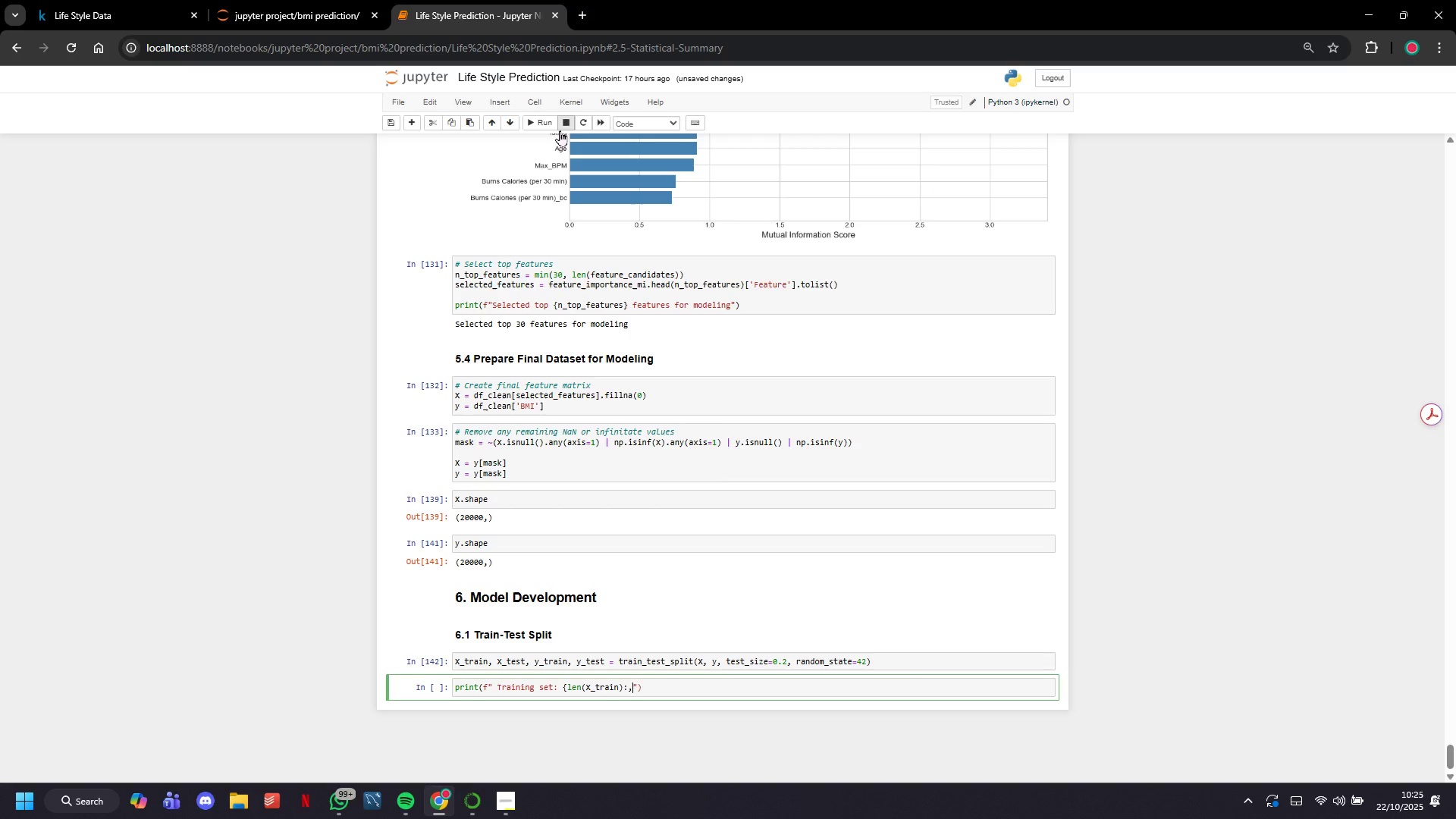 
type(} sampels)
key(Backspace)
key(Backspace)
key(Backspace)
type(el)
key(Backspace)
key(Backspace)
type(les ({len(X_ta)
key(Backspace)
type(rain)
 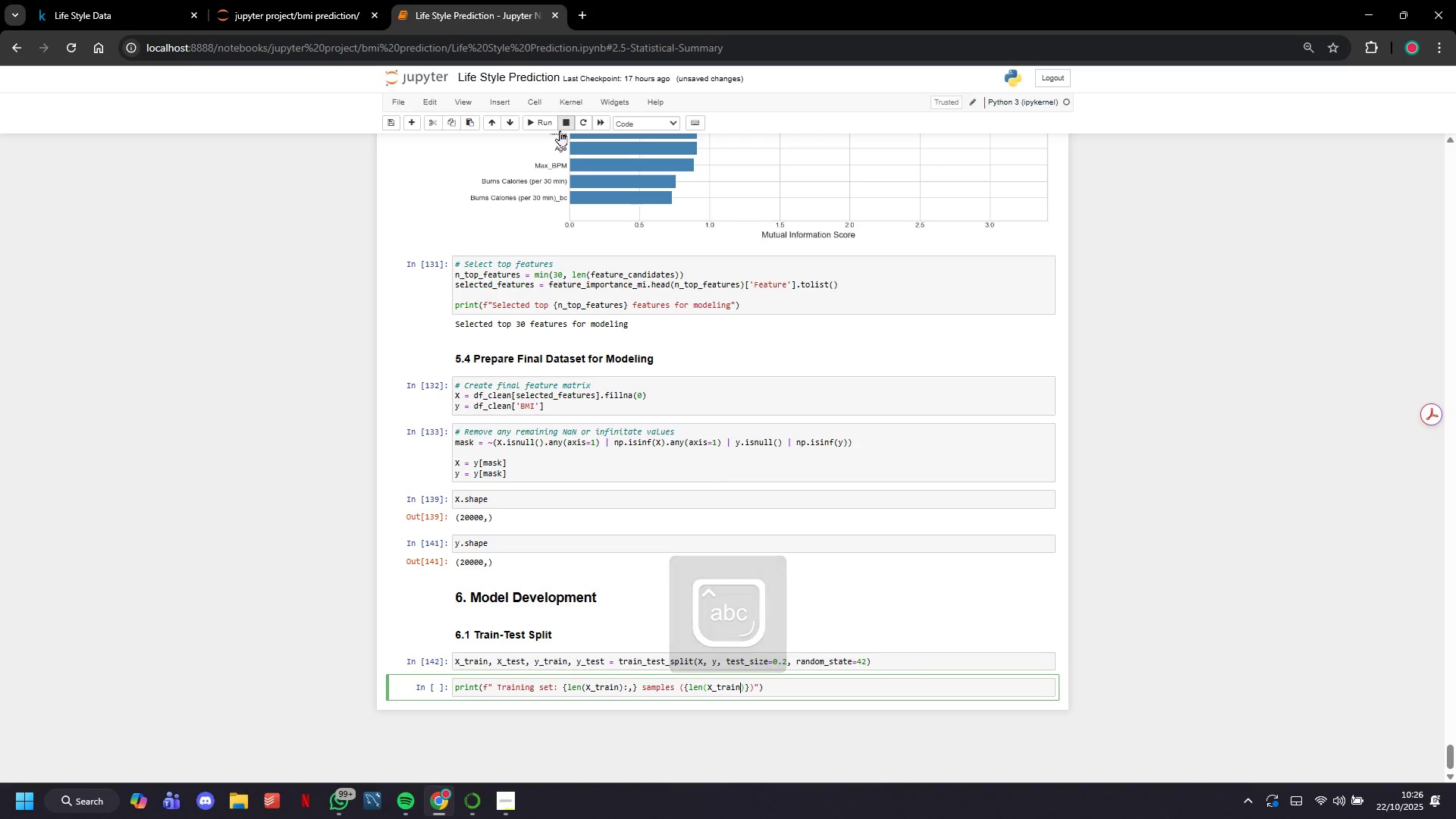 
key(ArrowRight)
 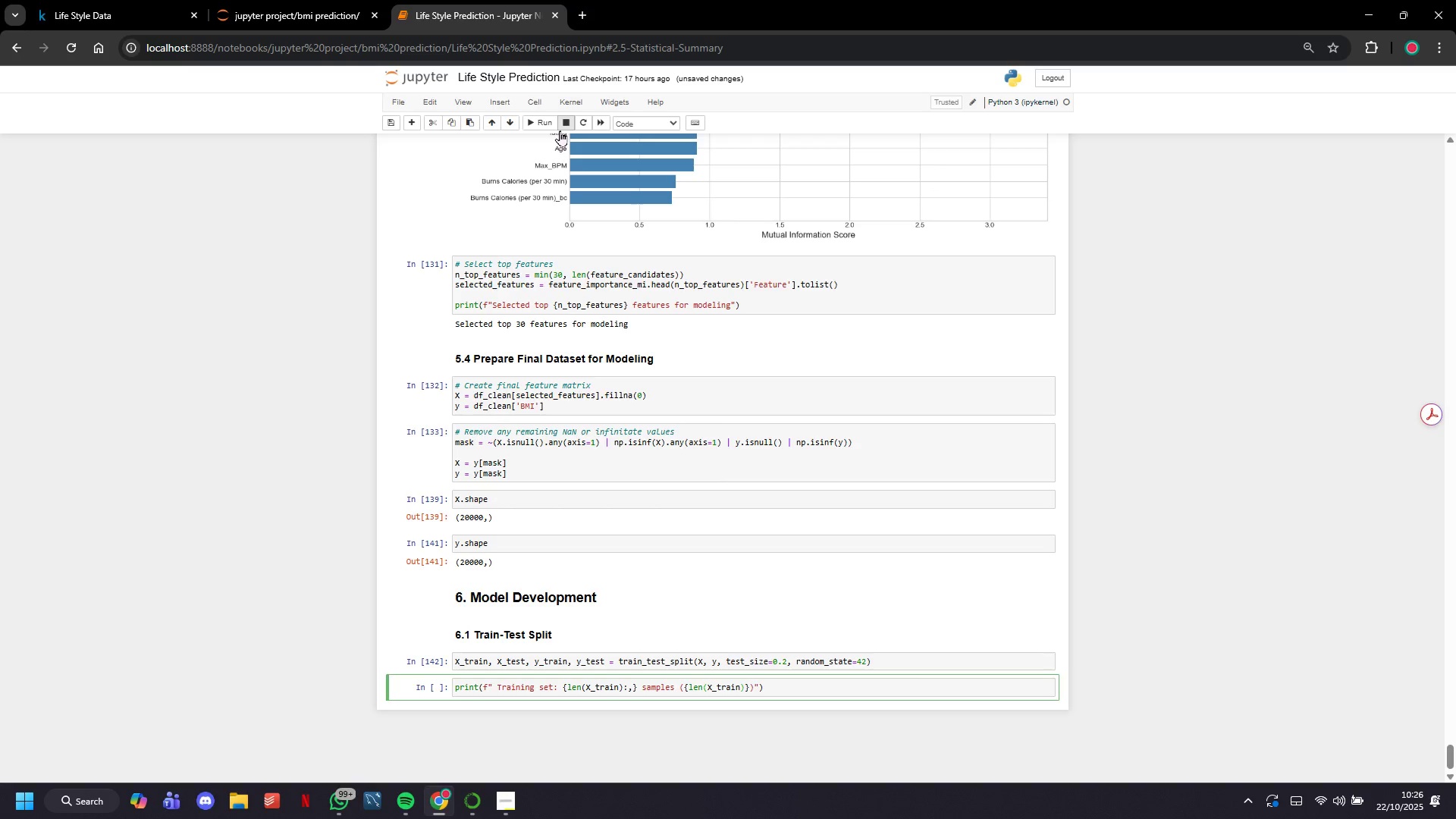 
type(/len(X)
 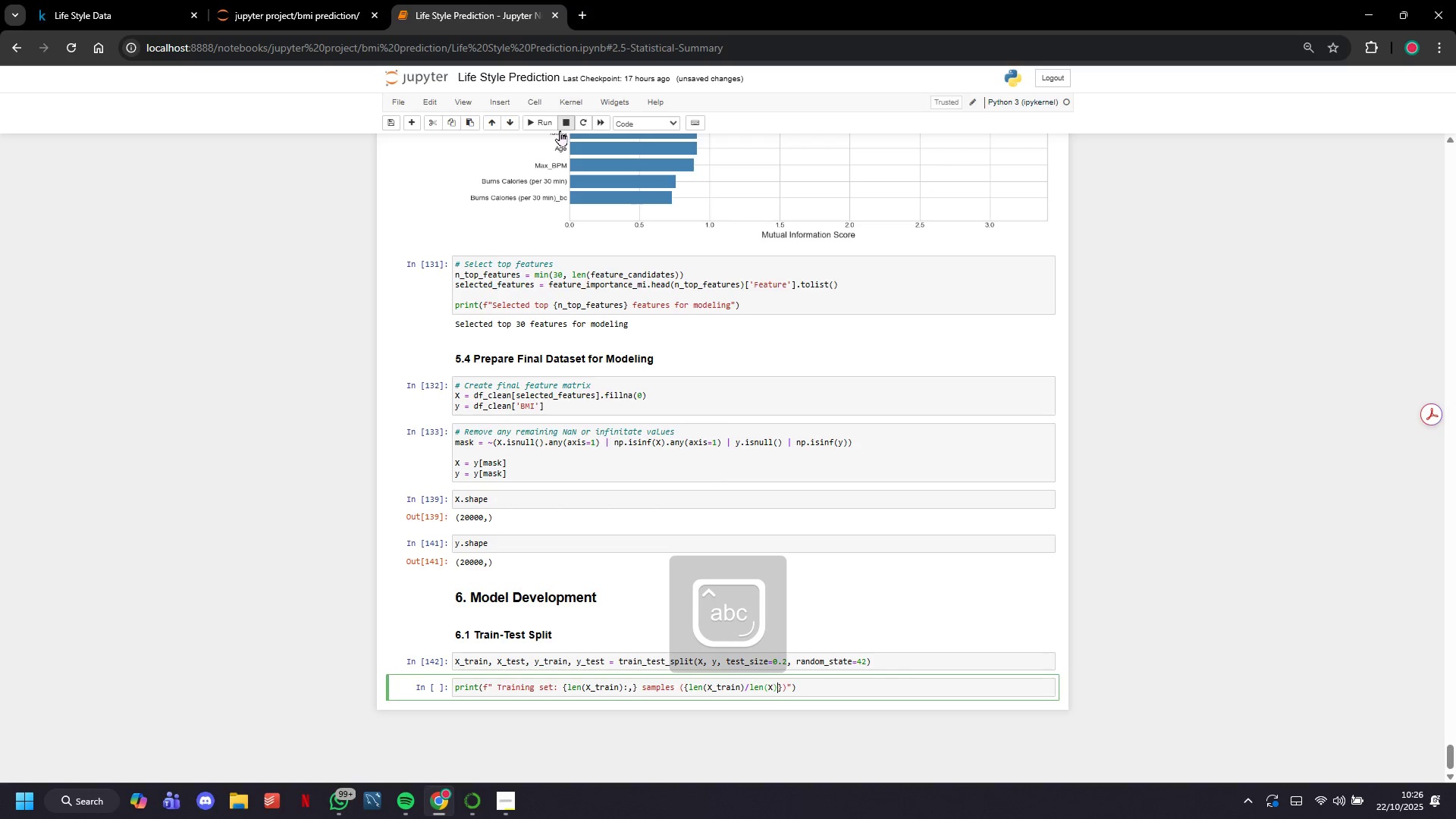 
key(ArrowRight)
 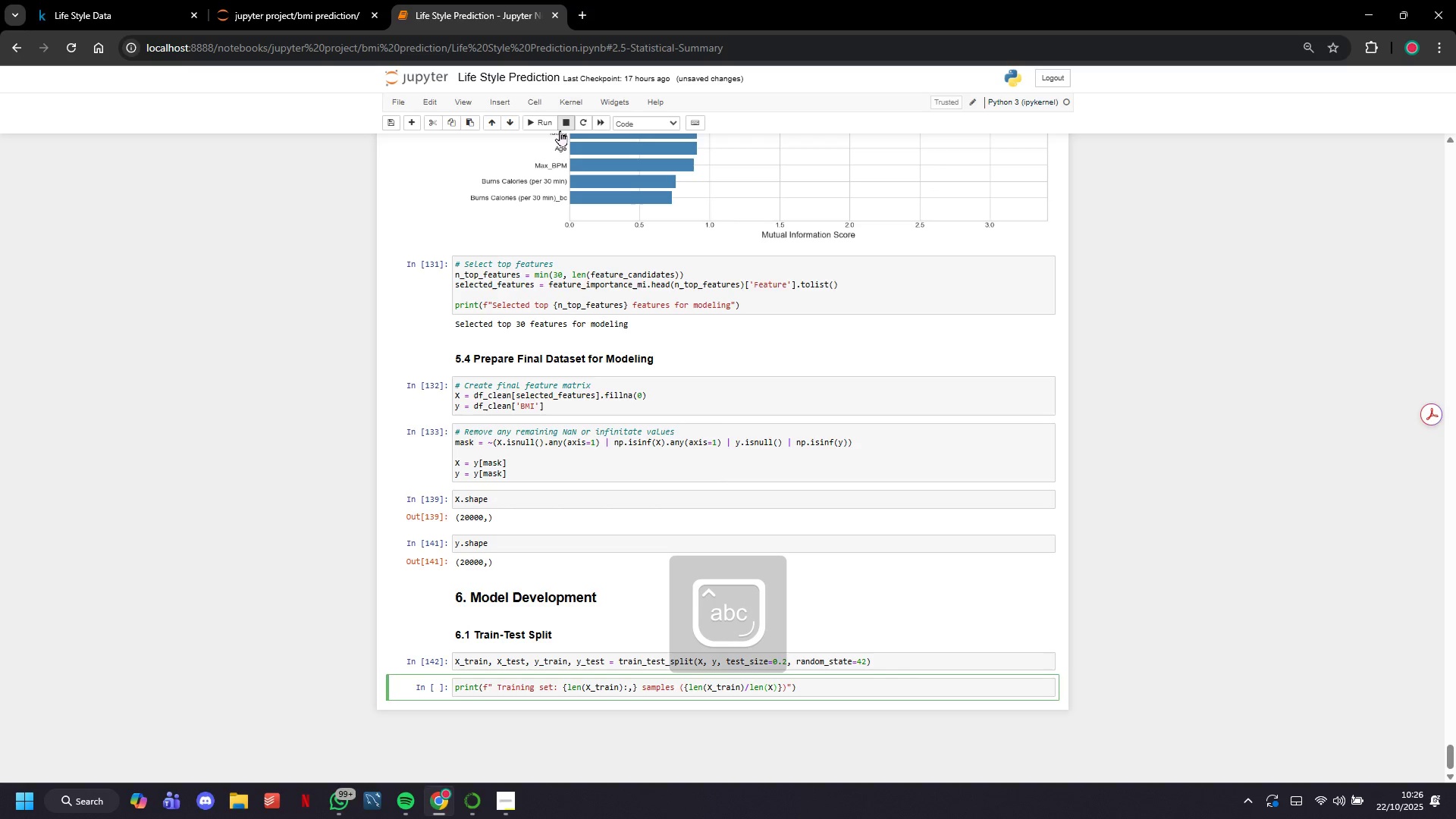 
type(*100:.1f)
 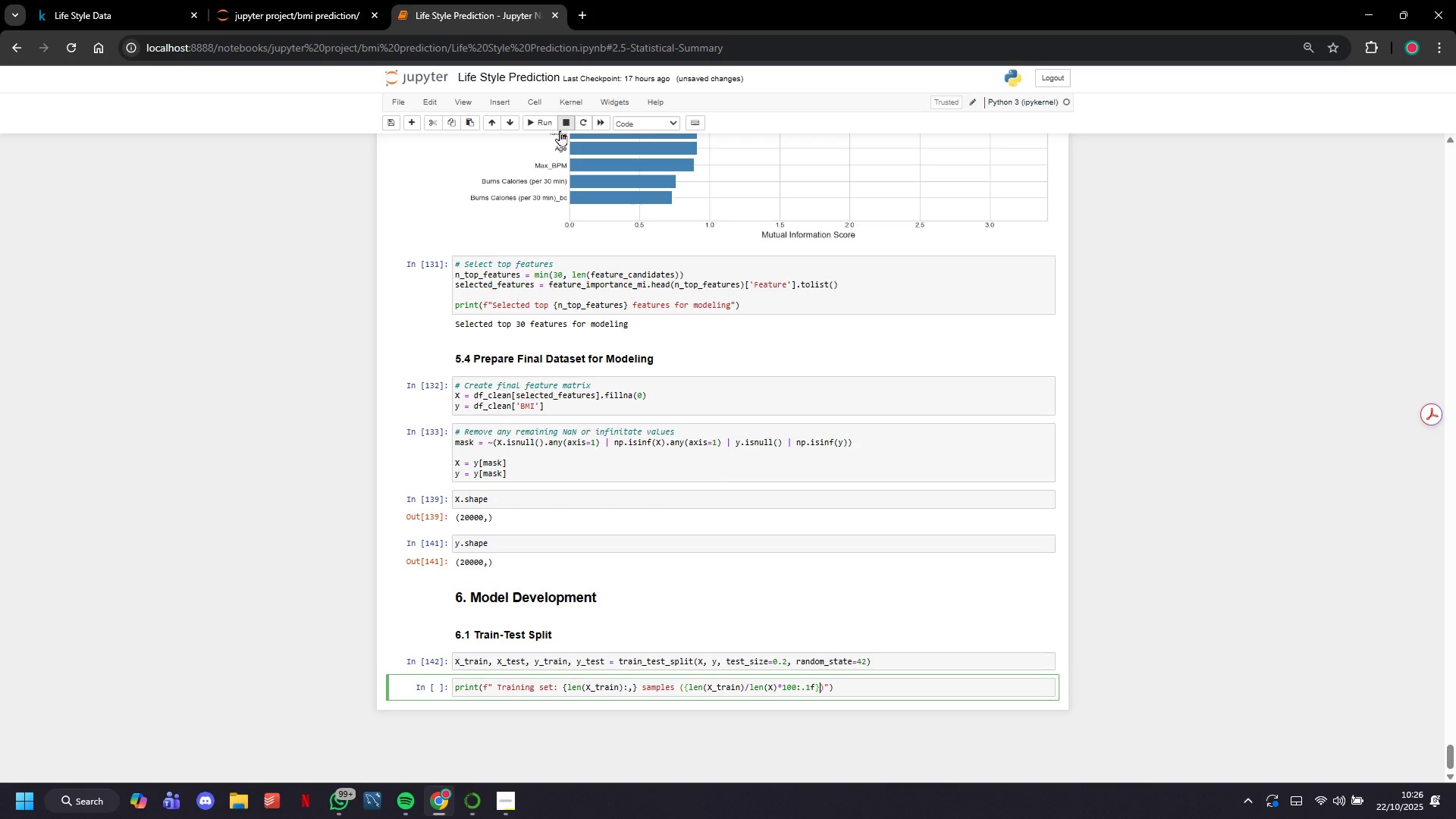 
 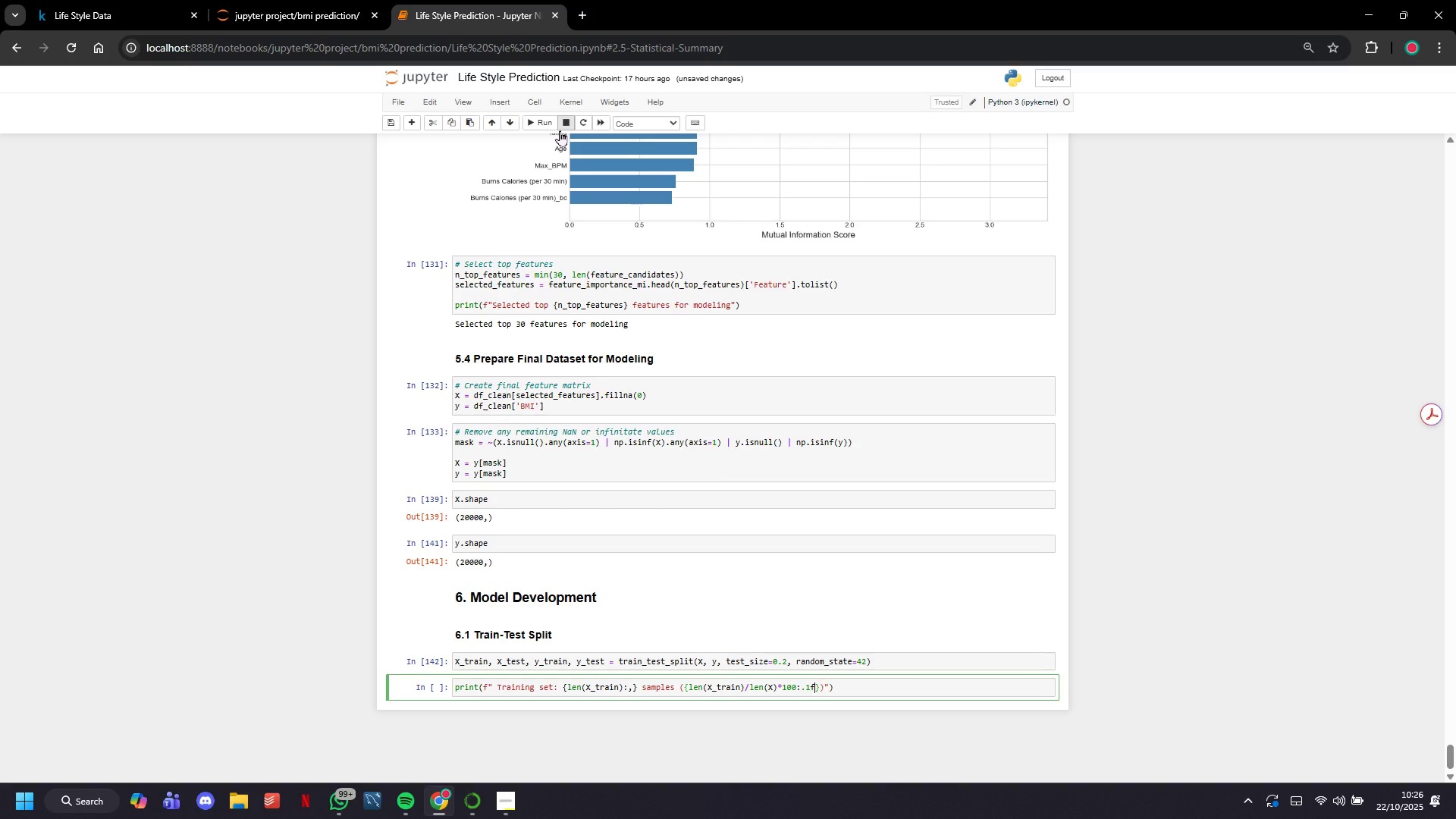 
key(ArrowRight)
 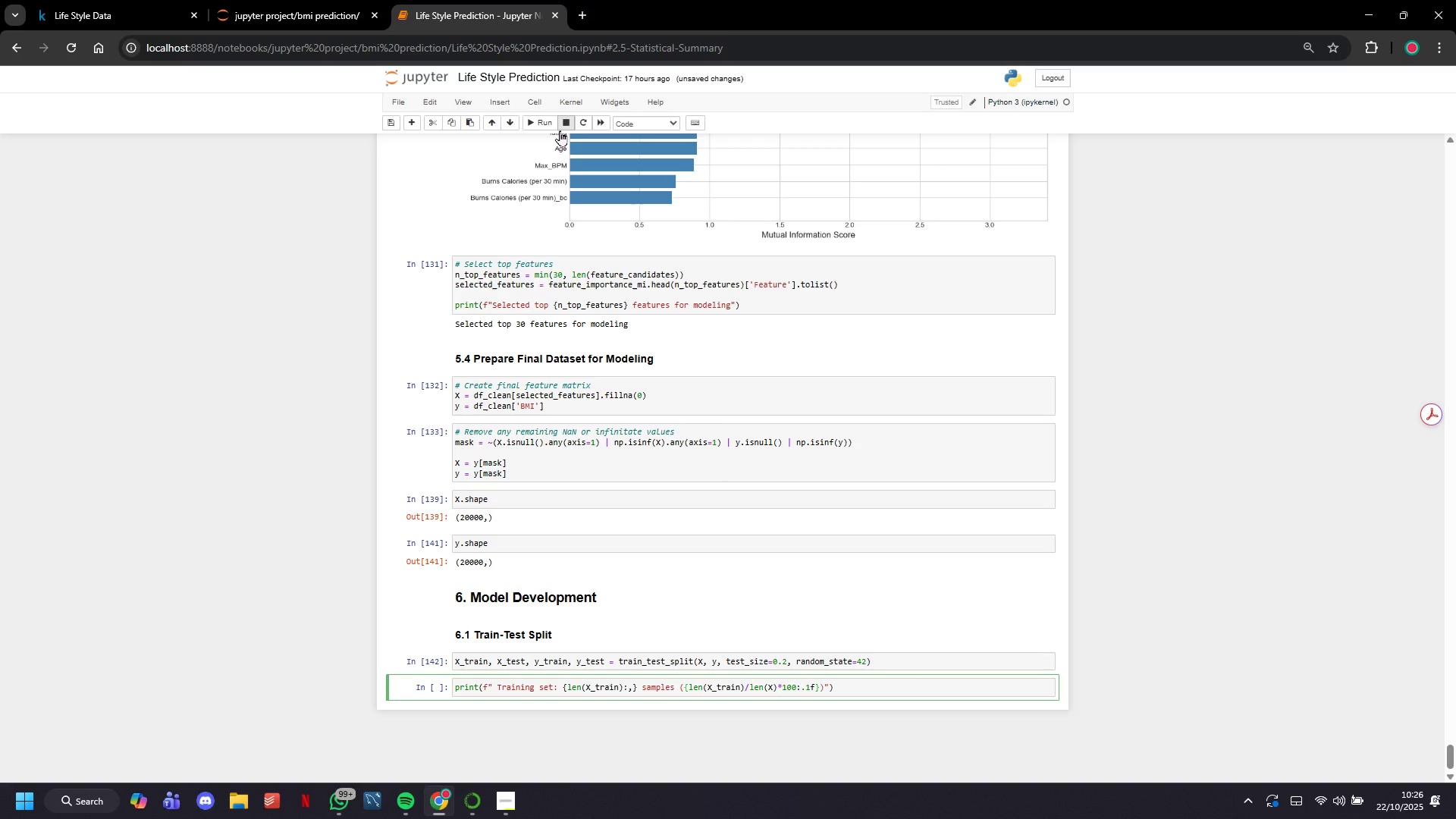 
hold_key(key=ShiftLeft, duration=1.52)
 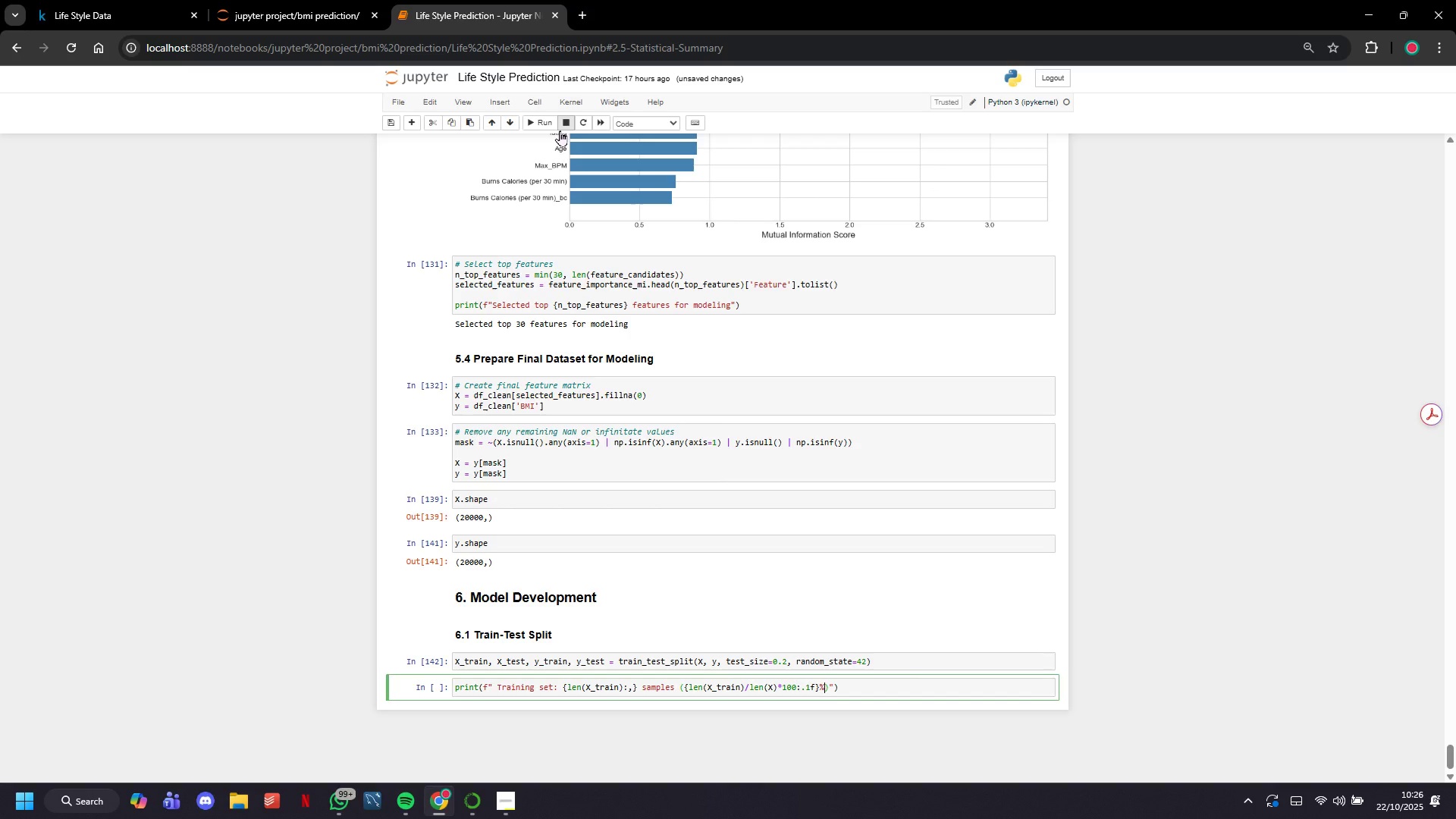 
key(Shift+5)
 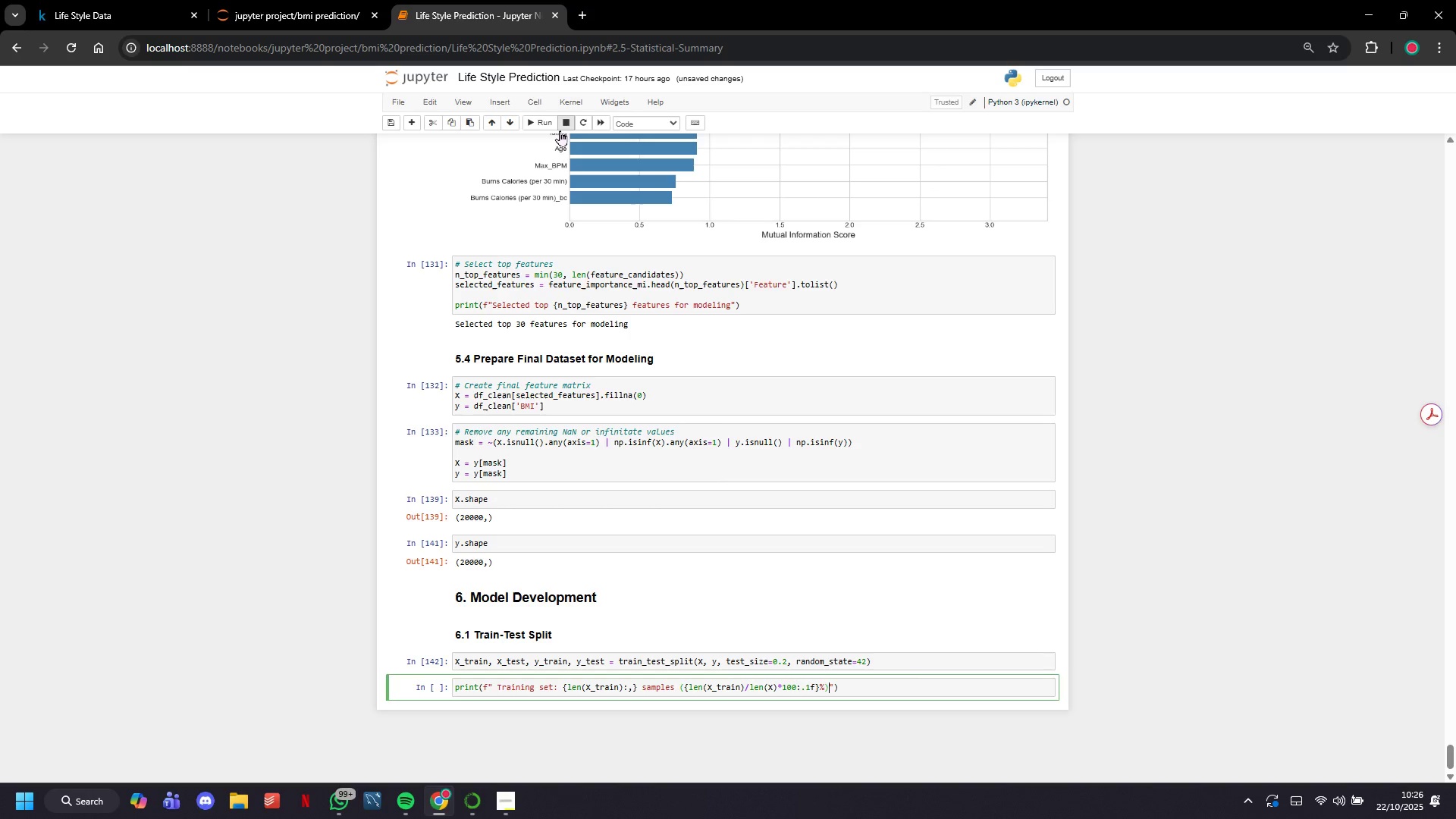 
key(ArrowRight)
 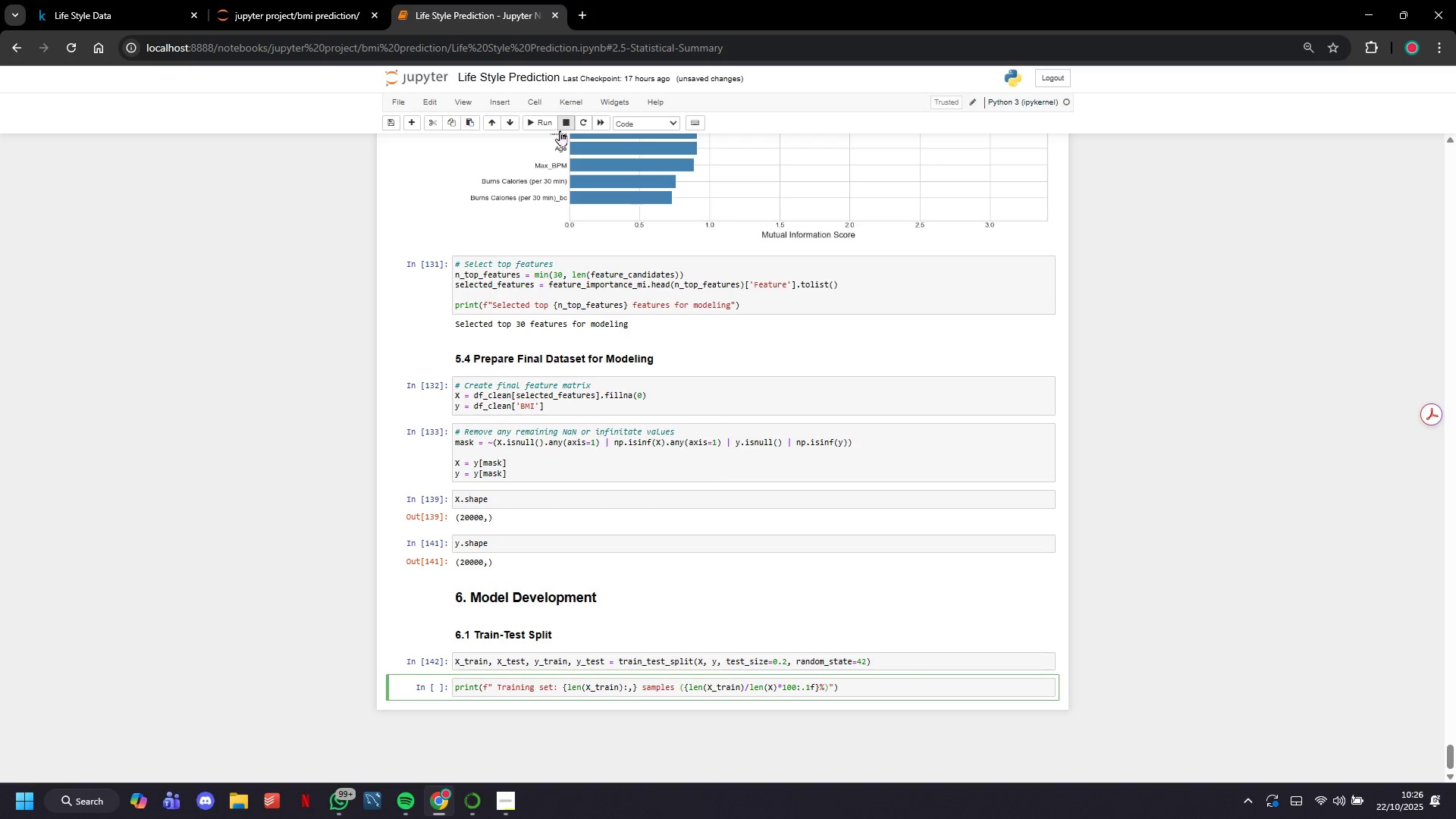 
key(ArrowRight)
 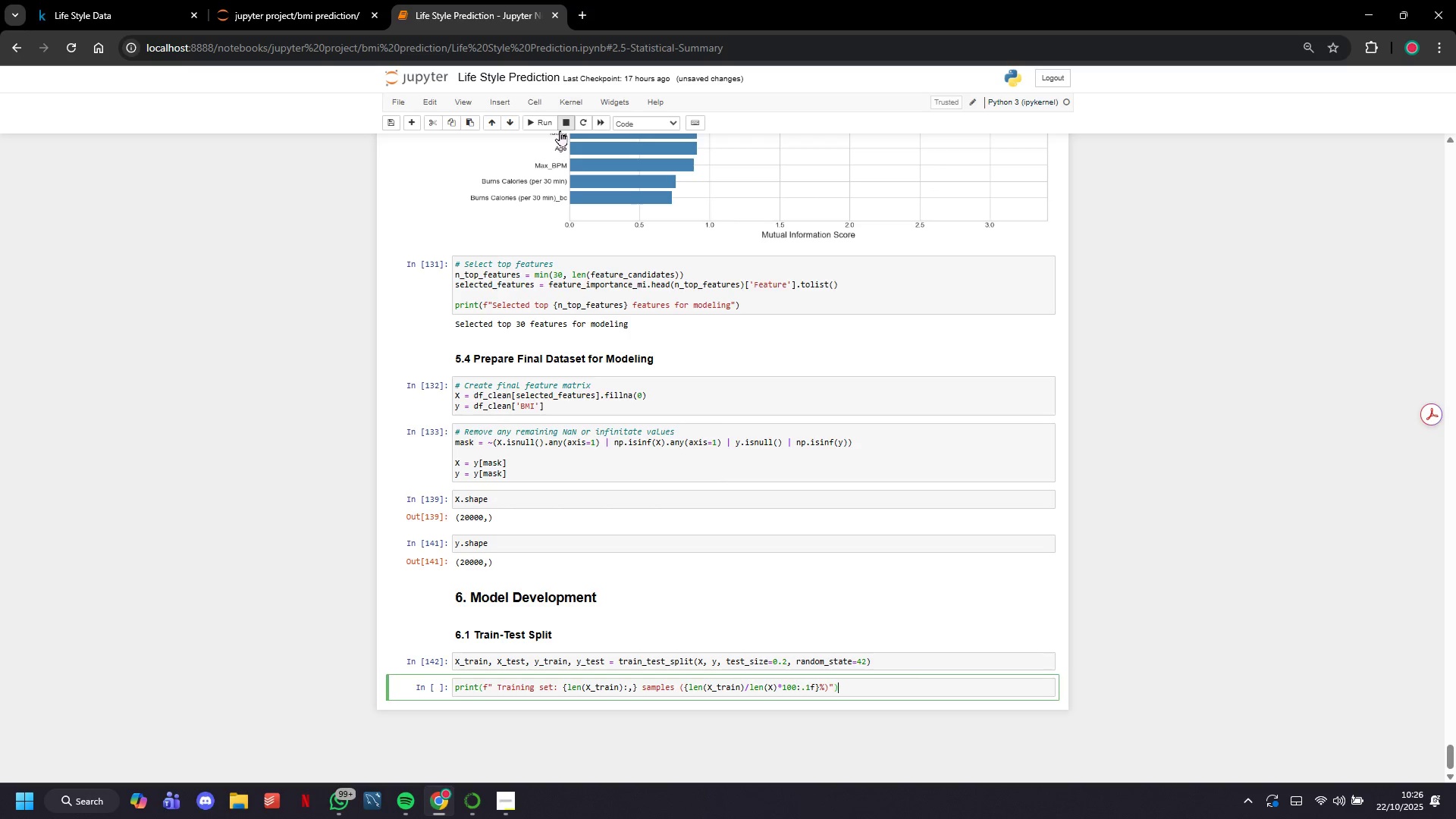 
key(ArrowRight)
 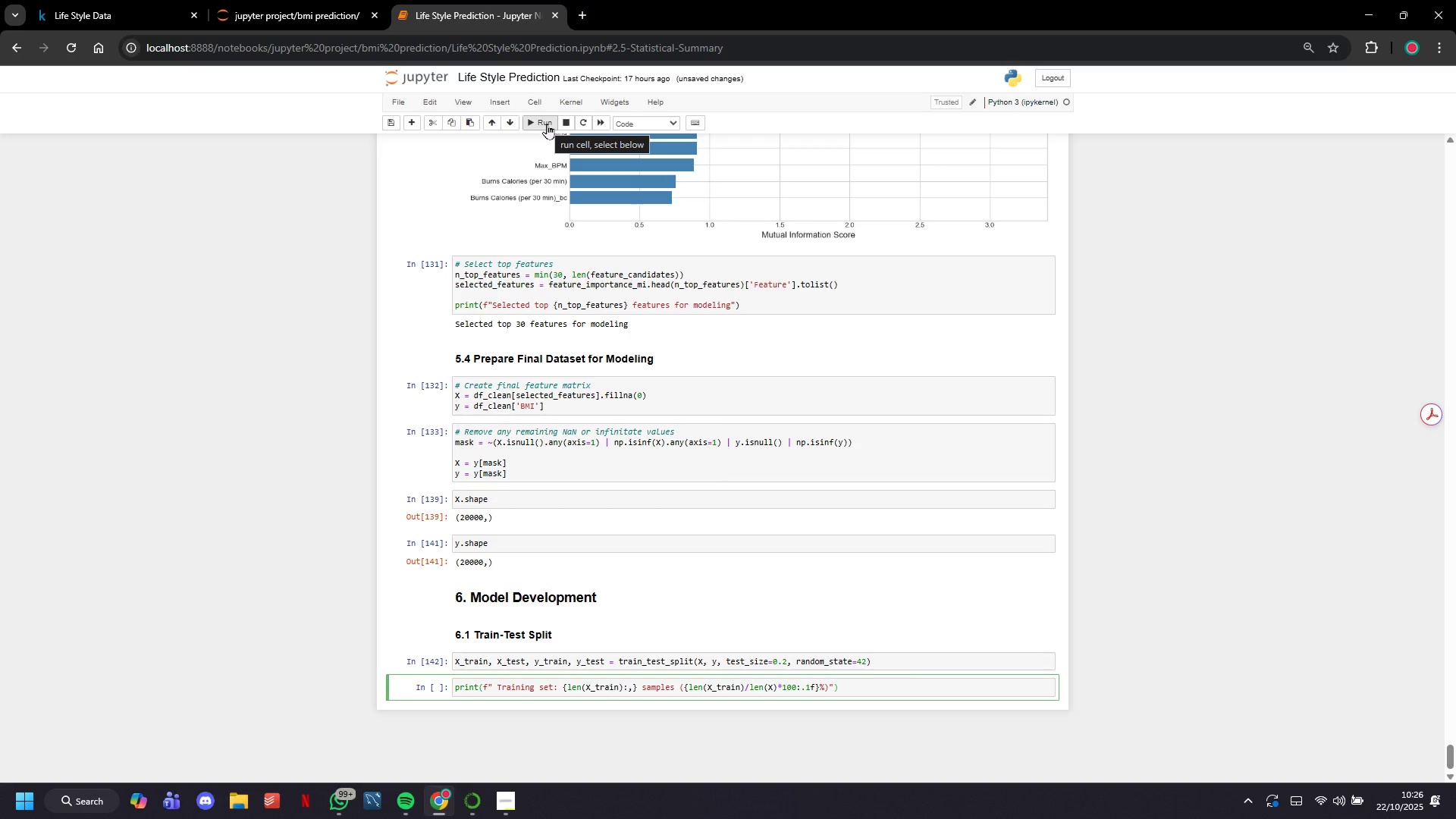 
left_click([547, 124])
 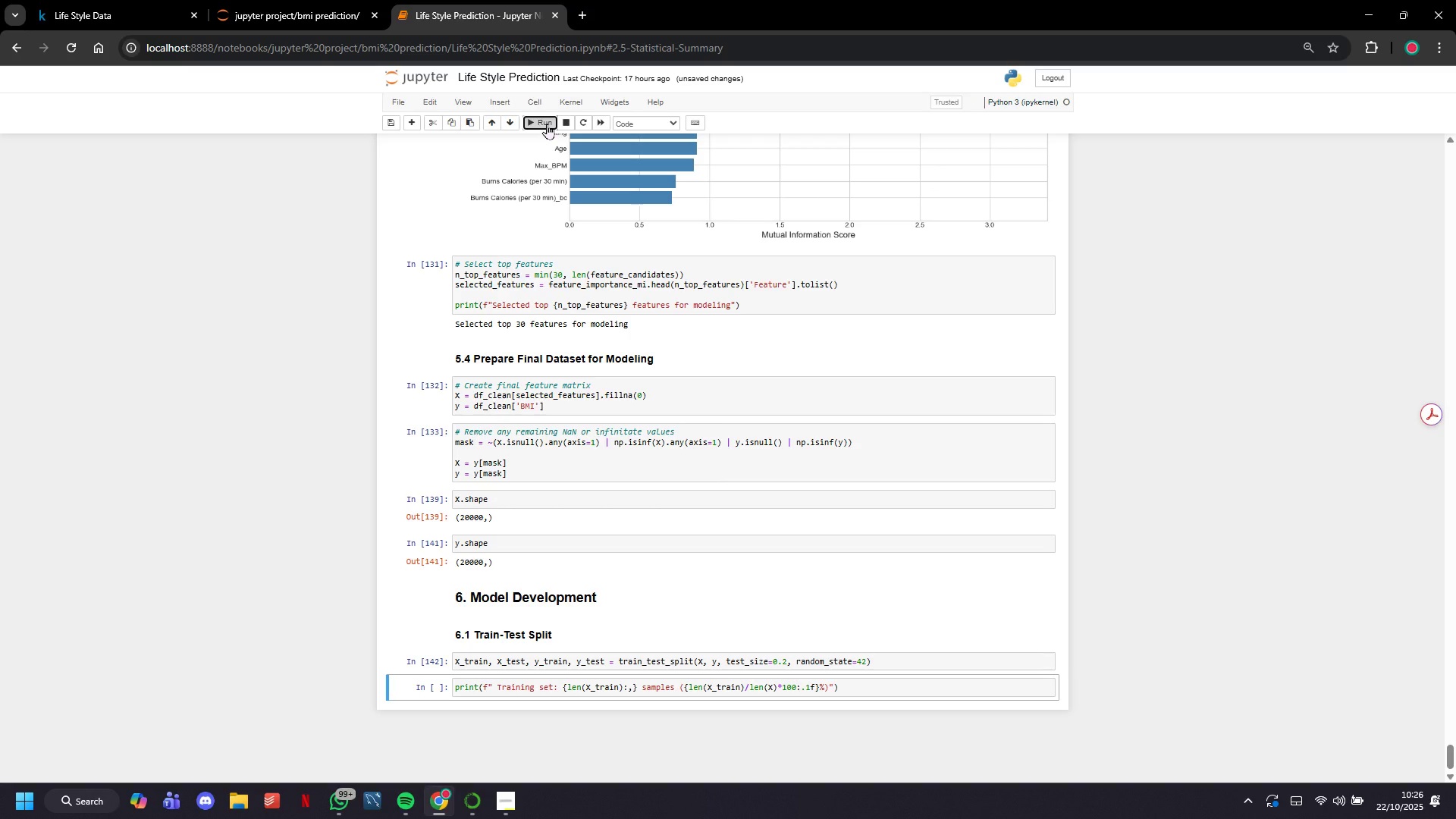 
left_click_drag(start_coordinate=[544, 126], to_coordinate=[590, 817])
 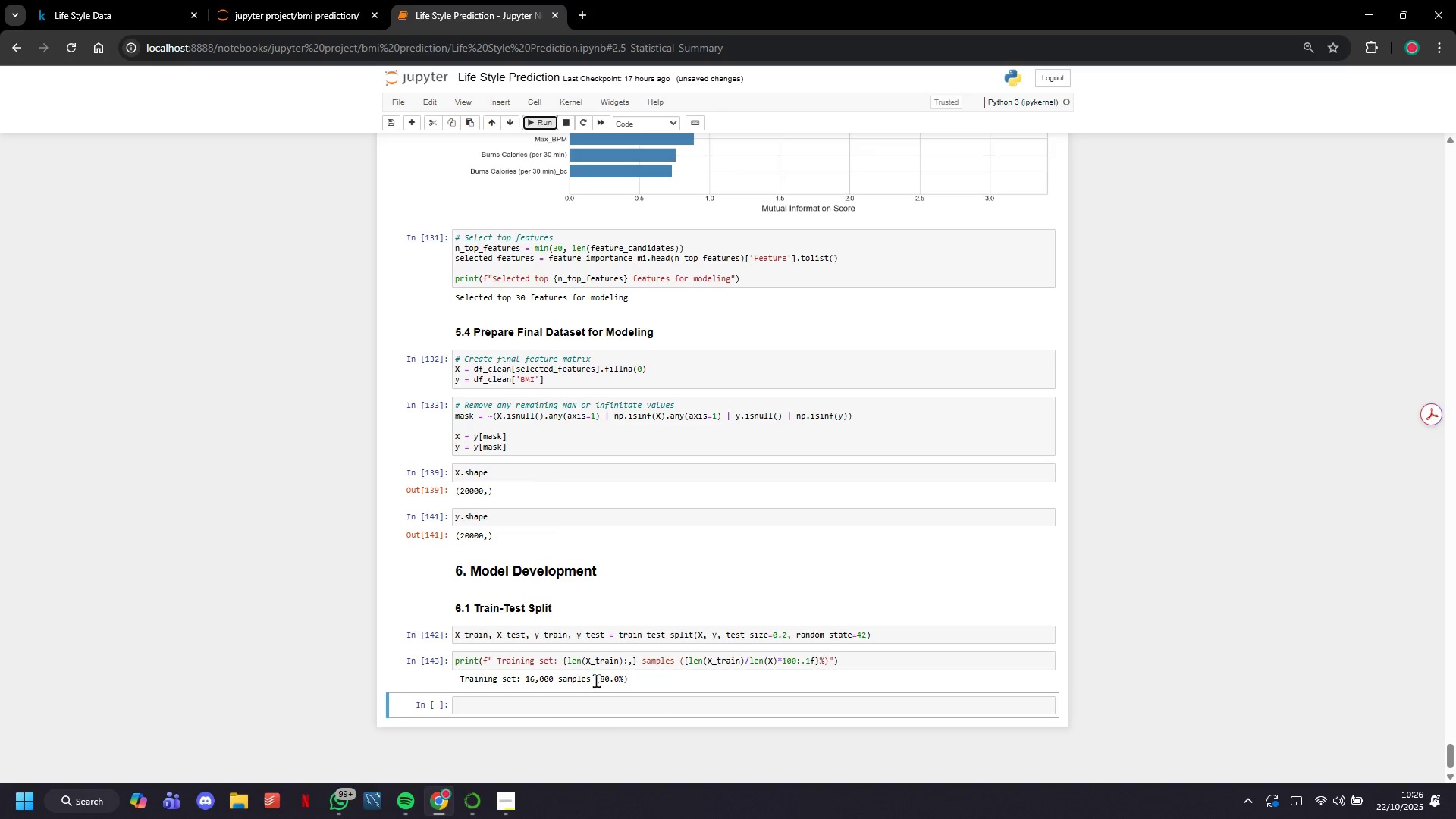 
left_click([585, 664])
 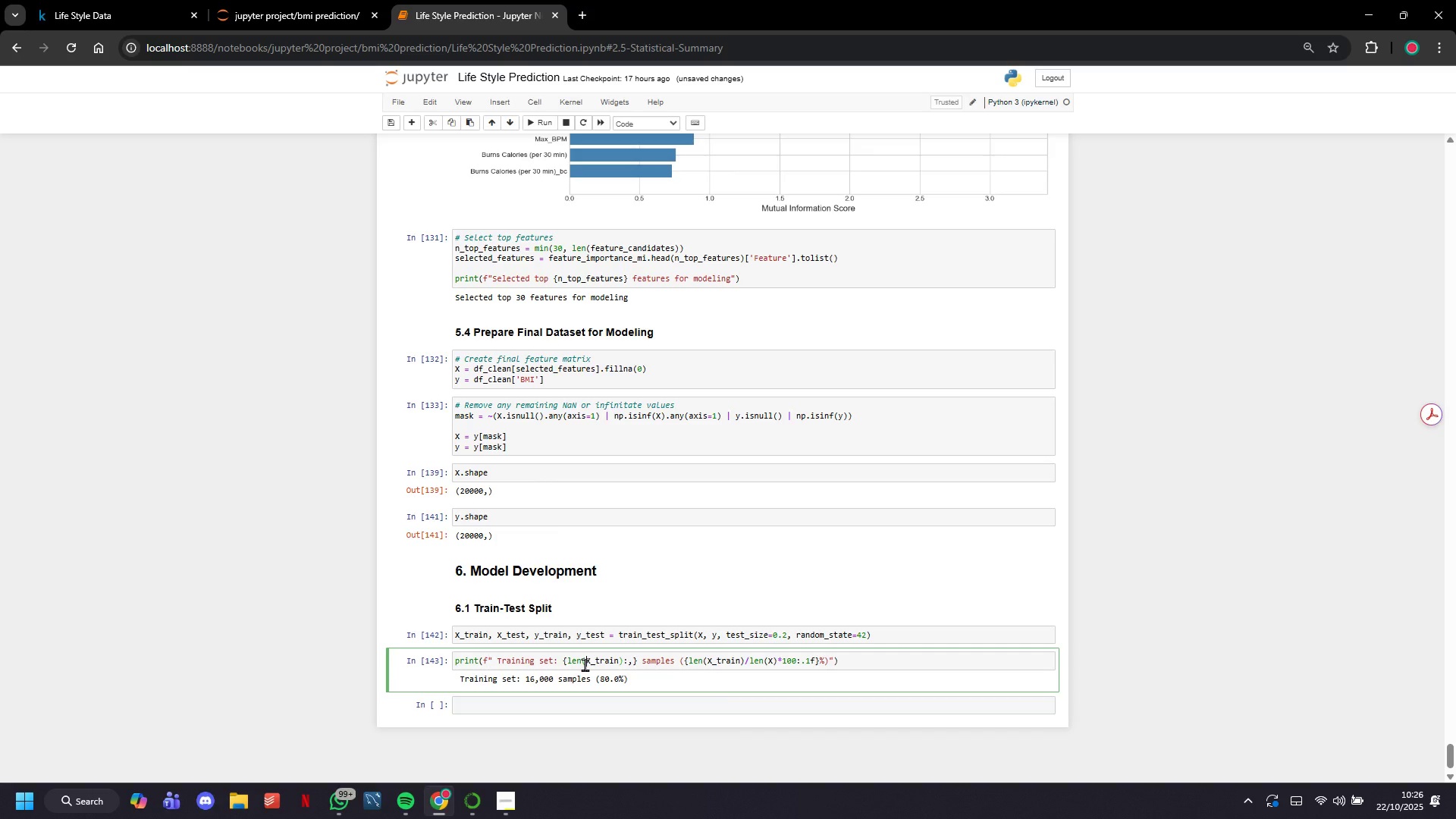 
double_click([585, 664])
 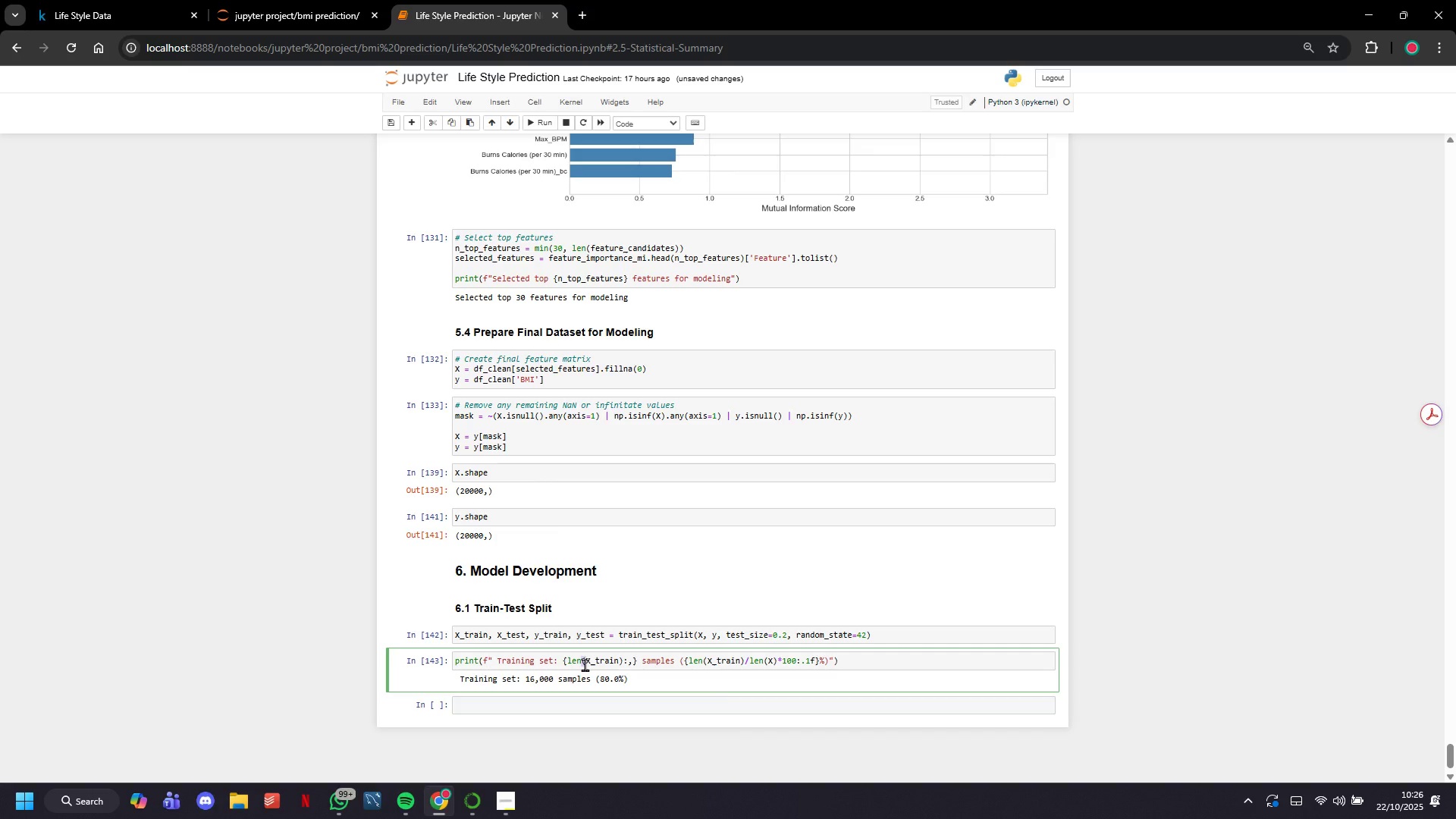 
triple_click([585, 664])
 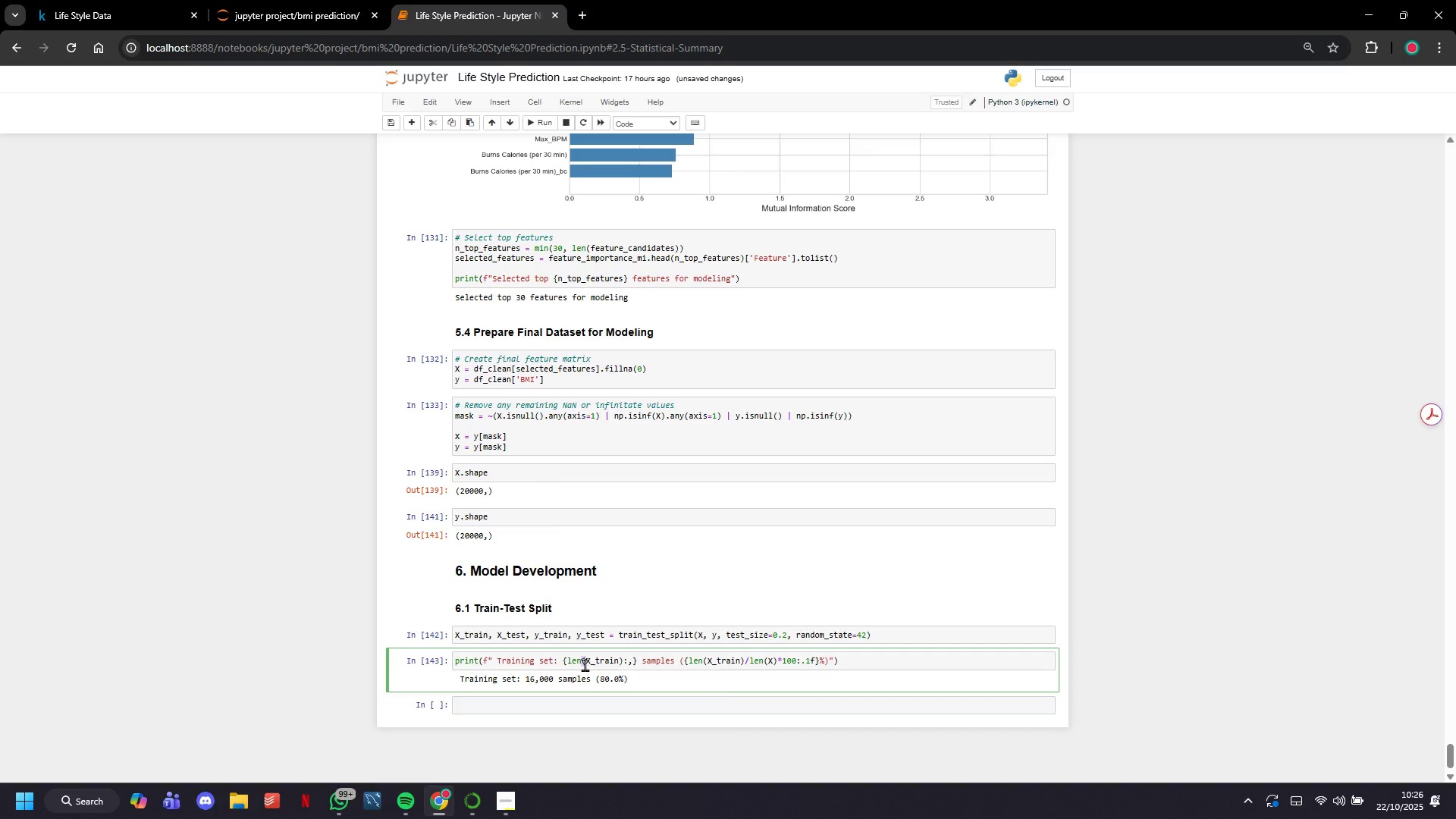 
triple_click([585, 664])
 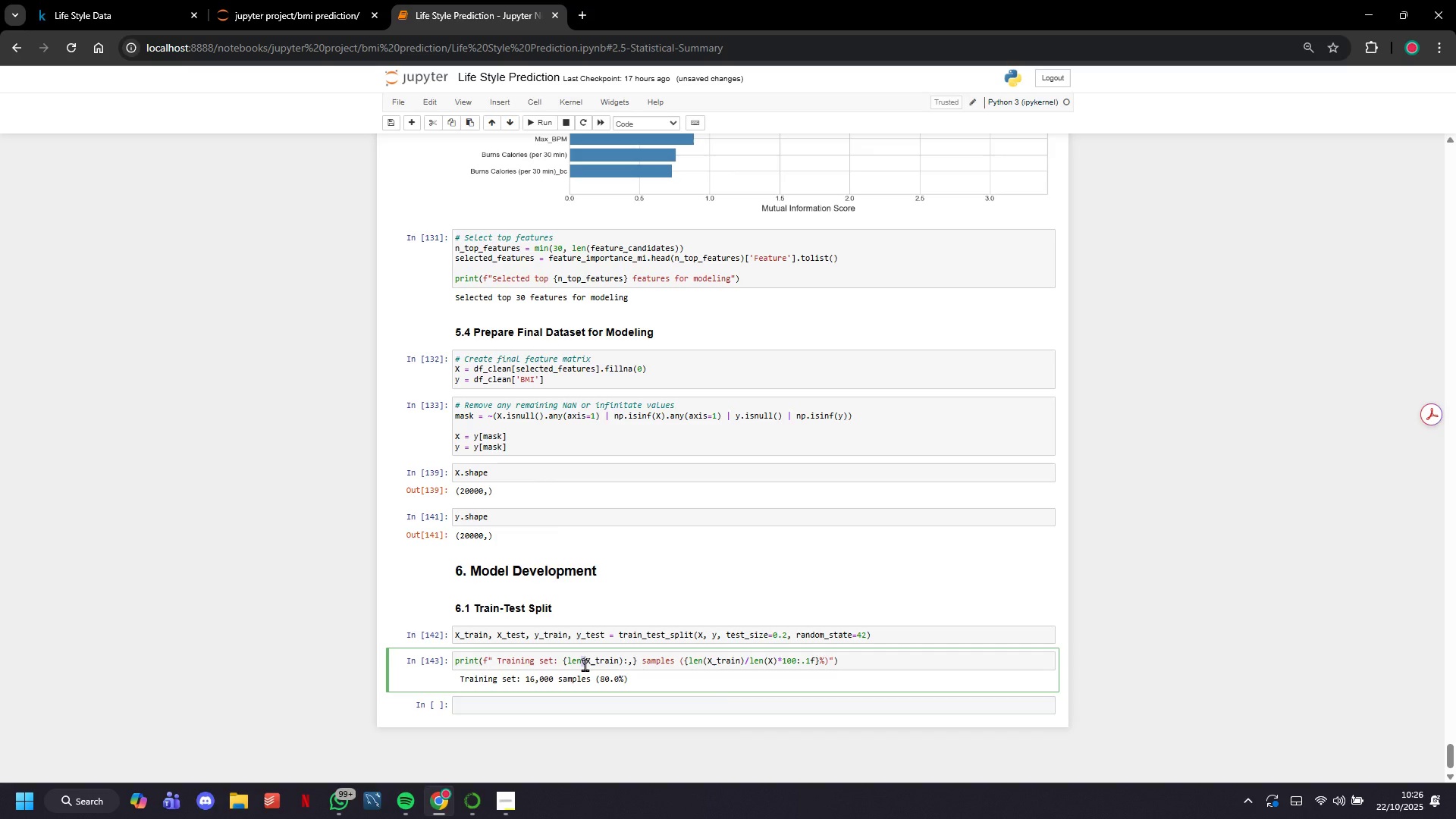 
double_click([585, 664])
 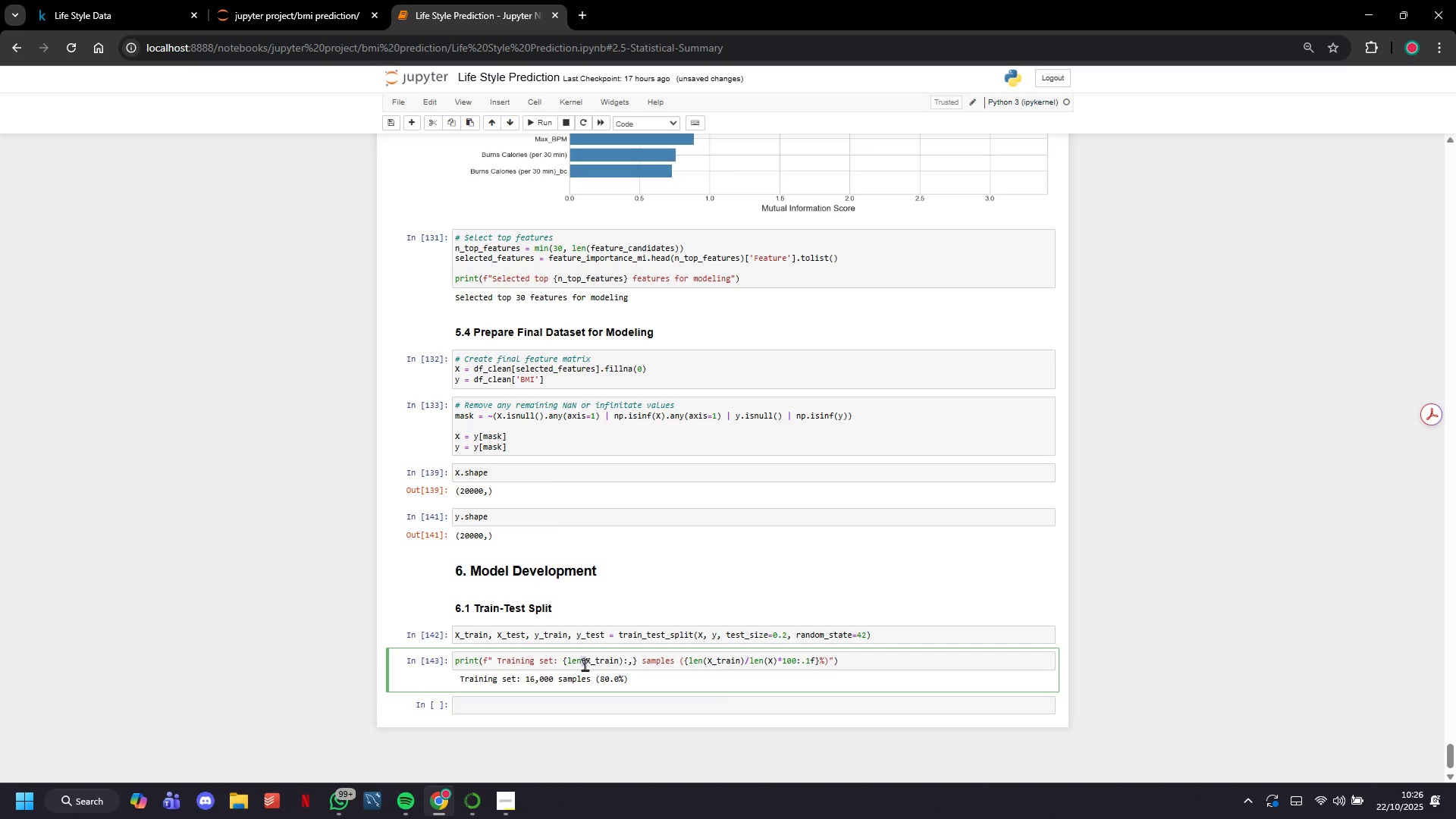 
triple_click([585, 664])
 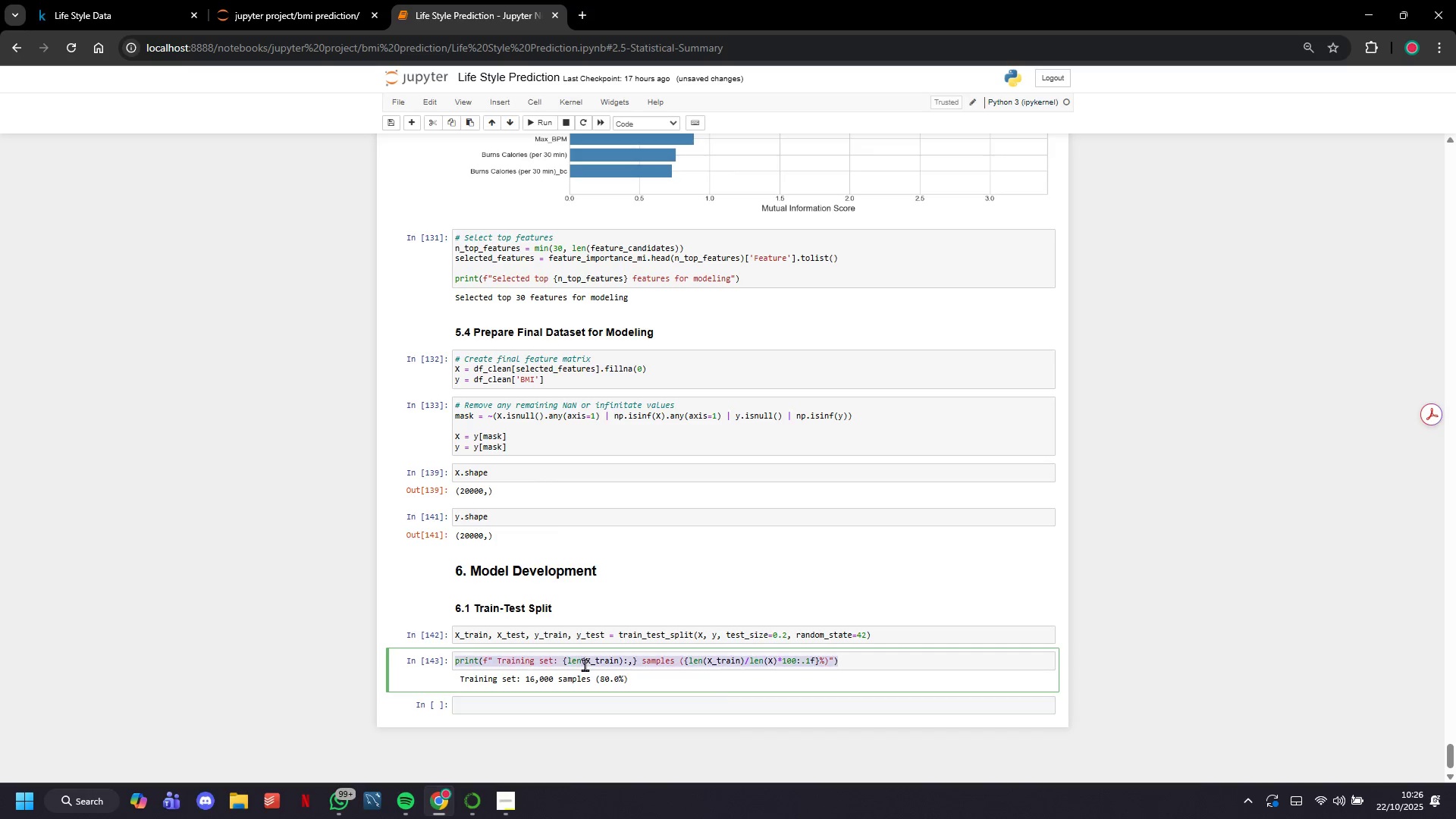 
triple_click([585, 664])
 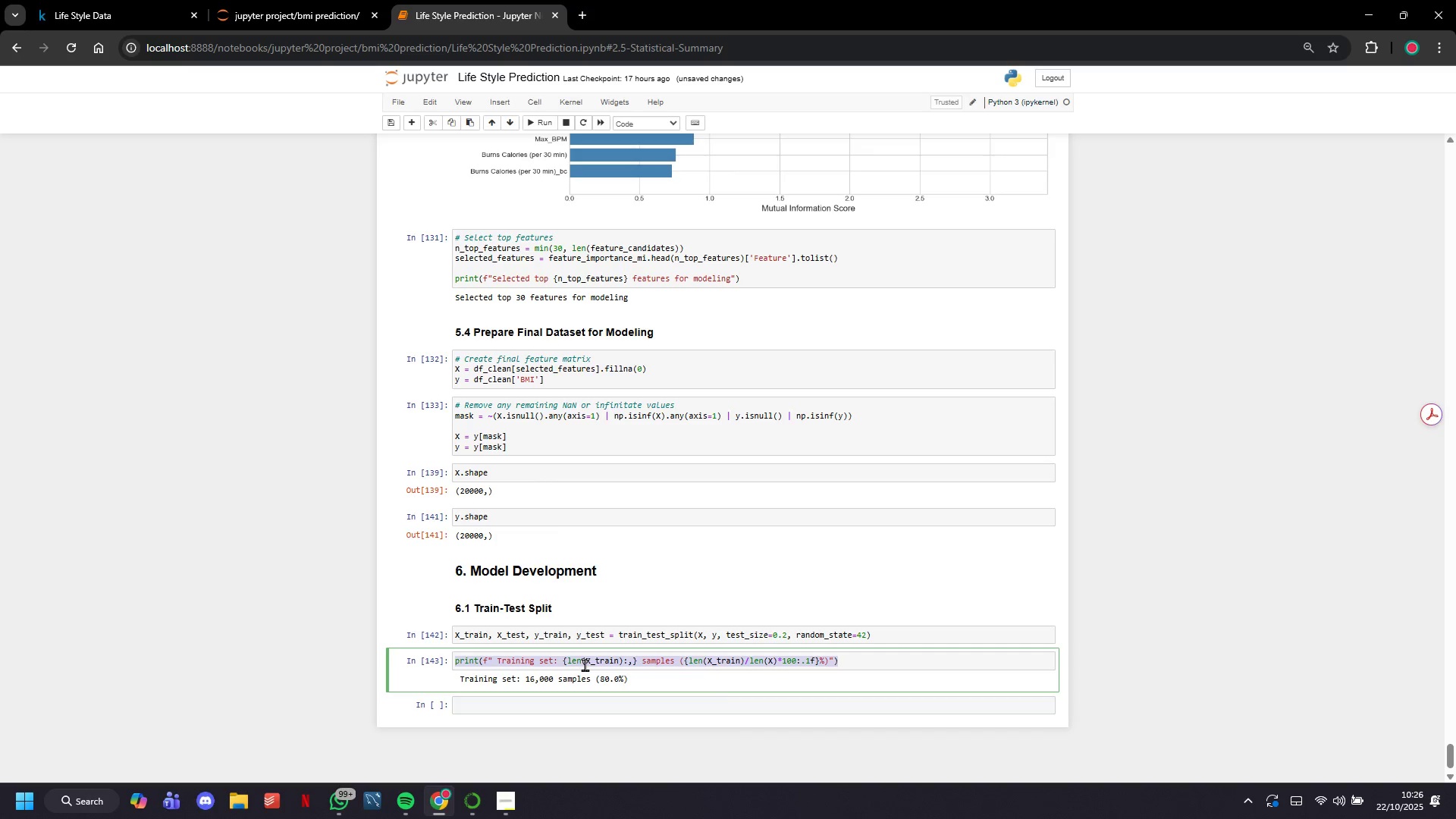 
triple_click([585, 664])
 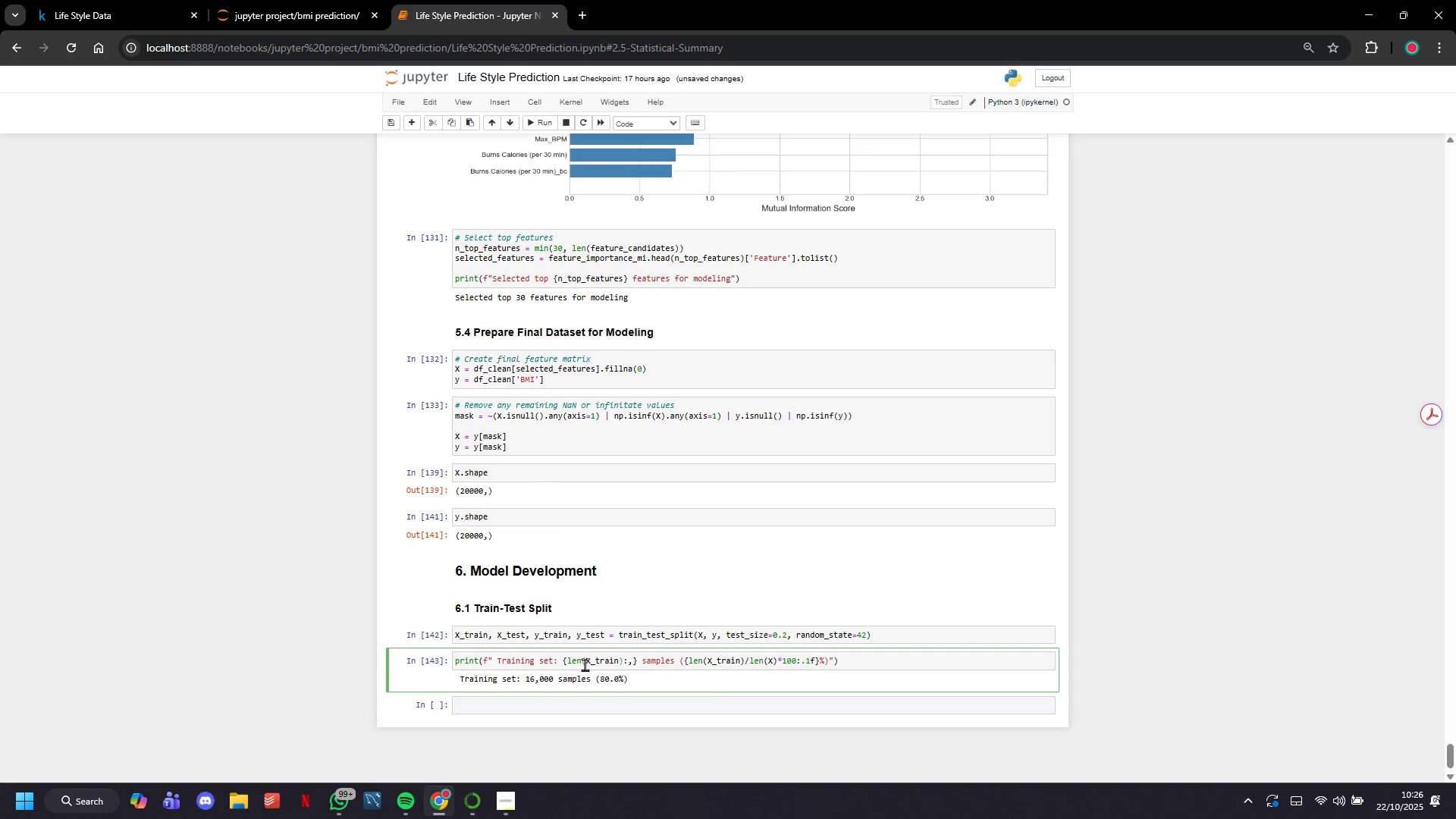 
double_click([585, 664])
 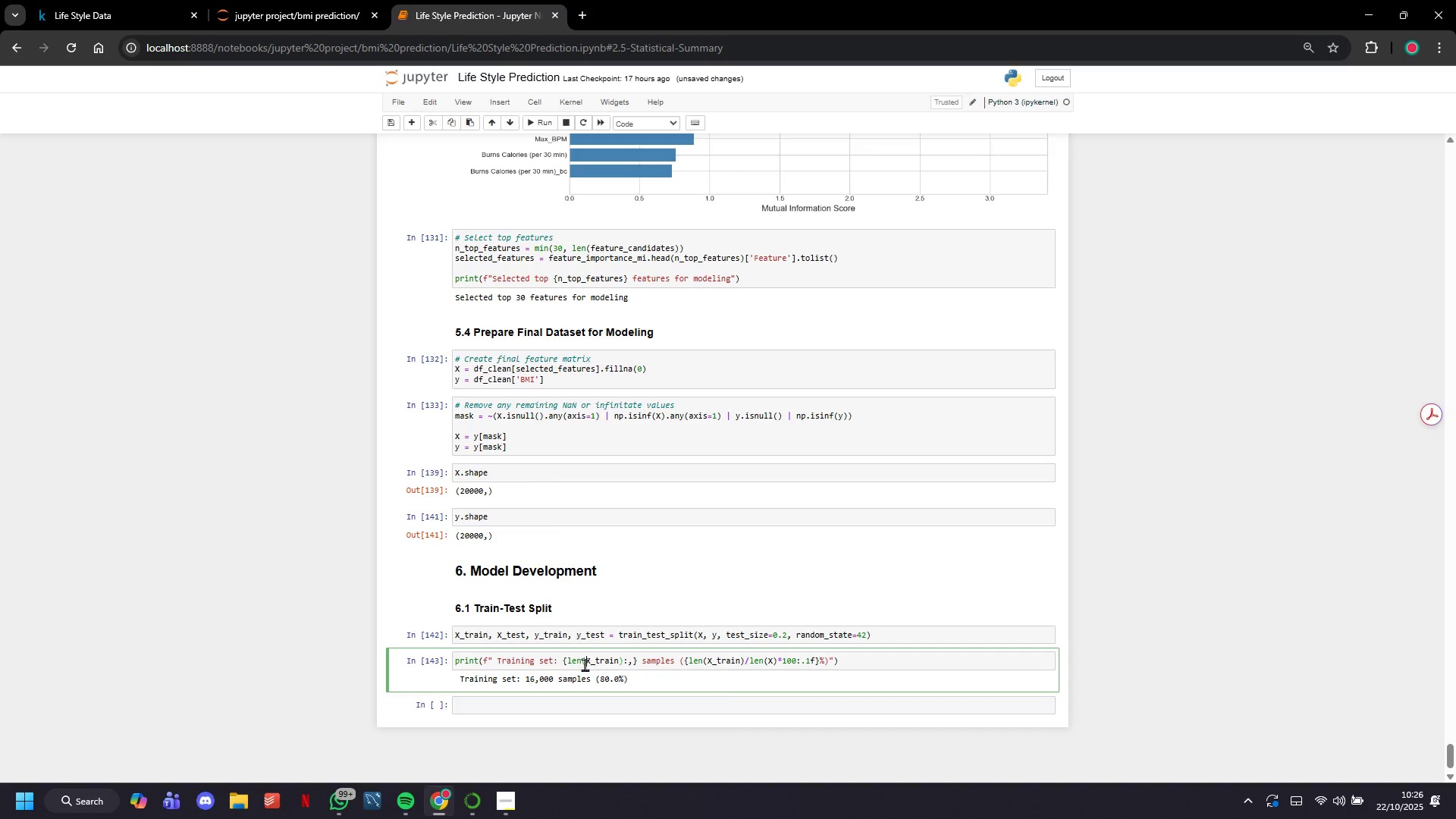 
triple_click([585, 664])
 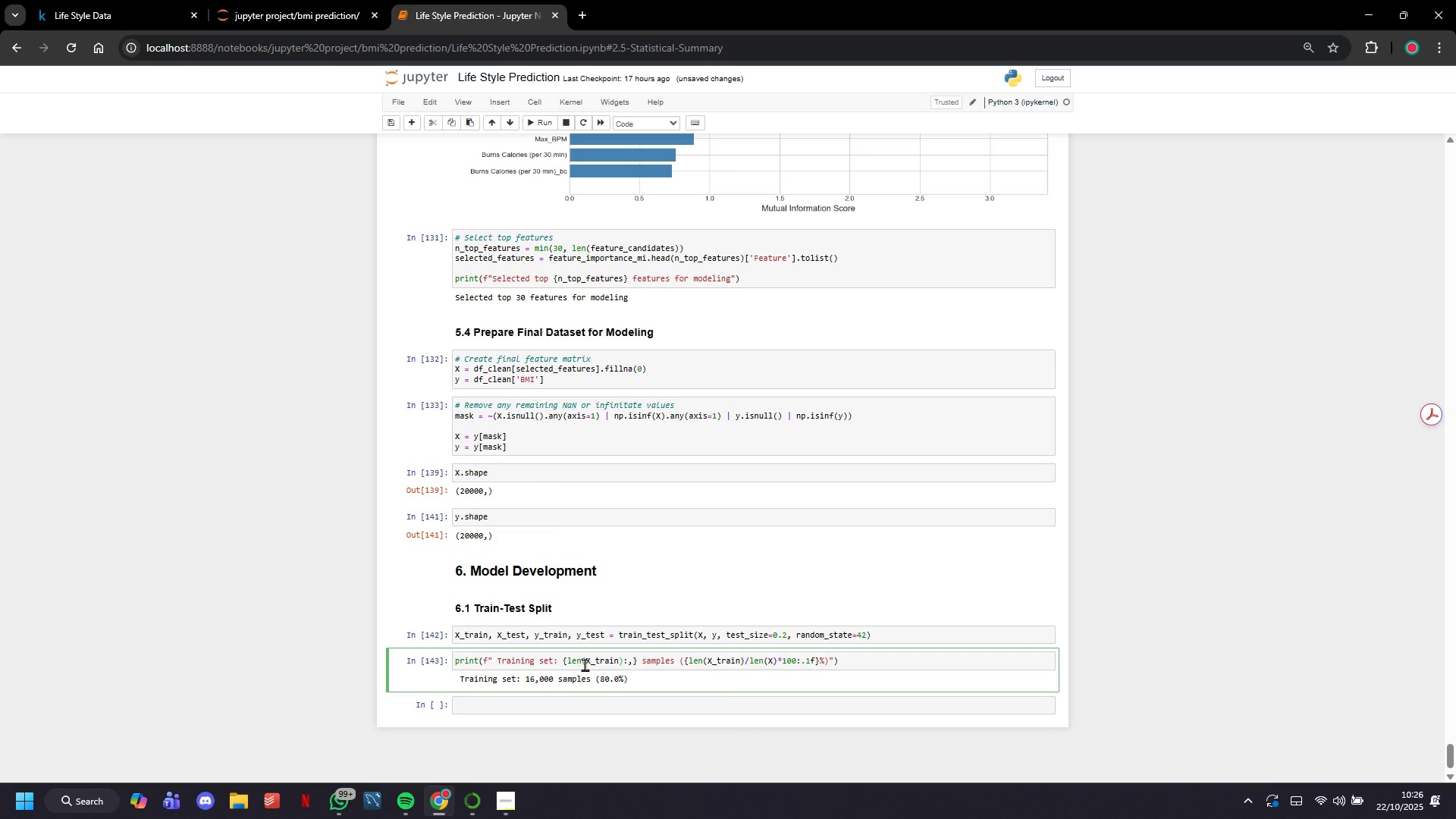 
double_click([585, 664])
 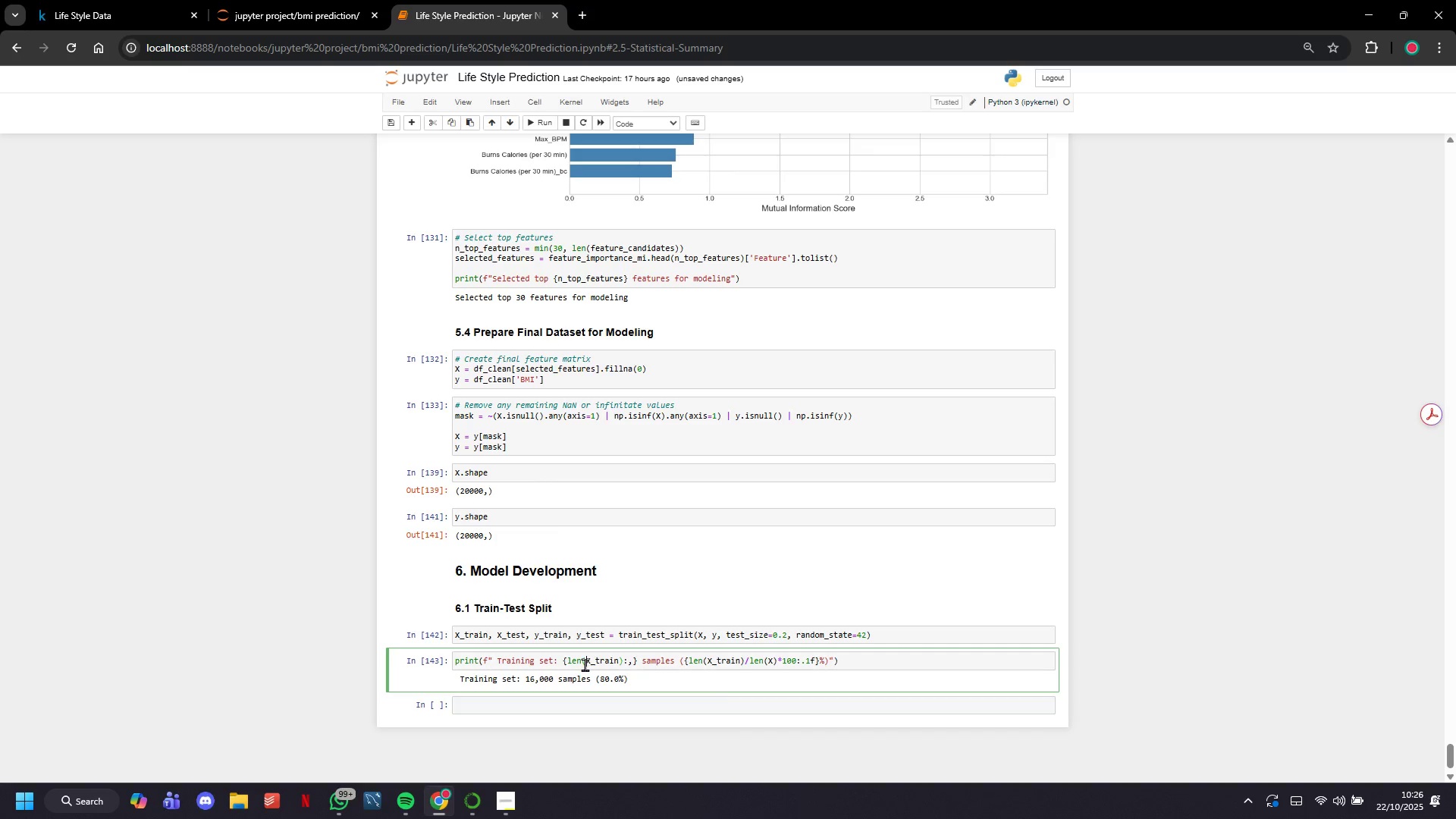 
triple_click([585, 664])
 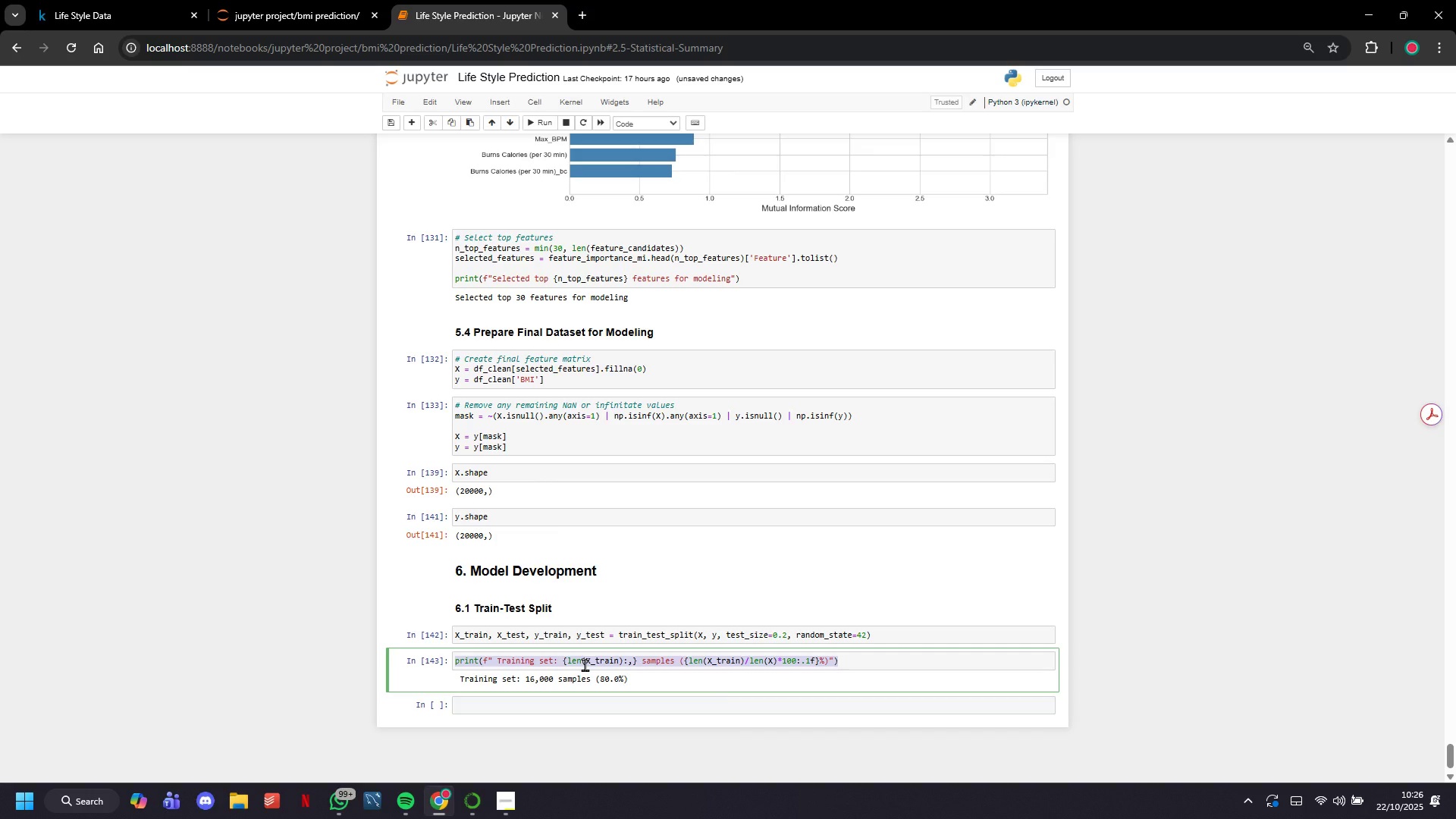 
key(Control+C)
 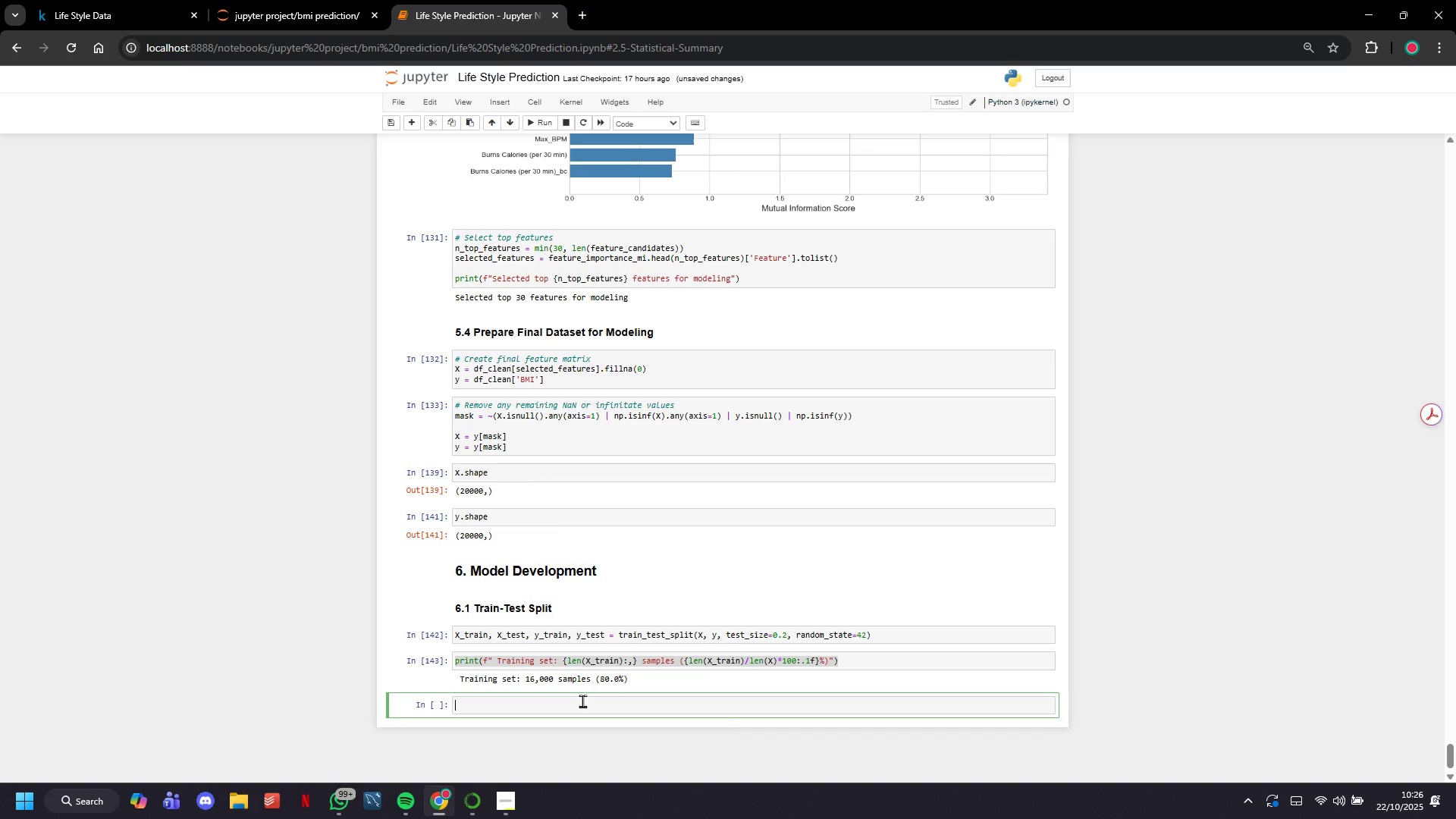 
key(Control+V)
 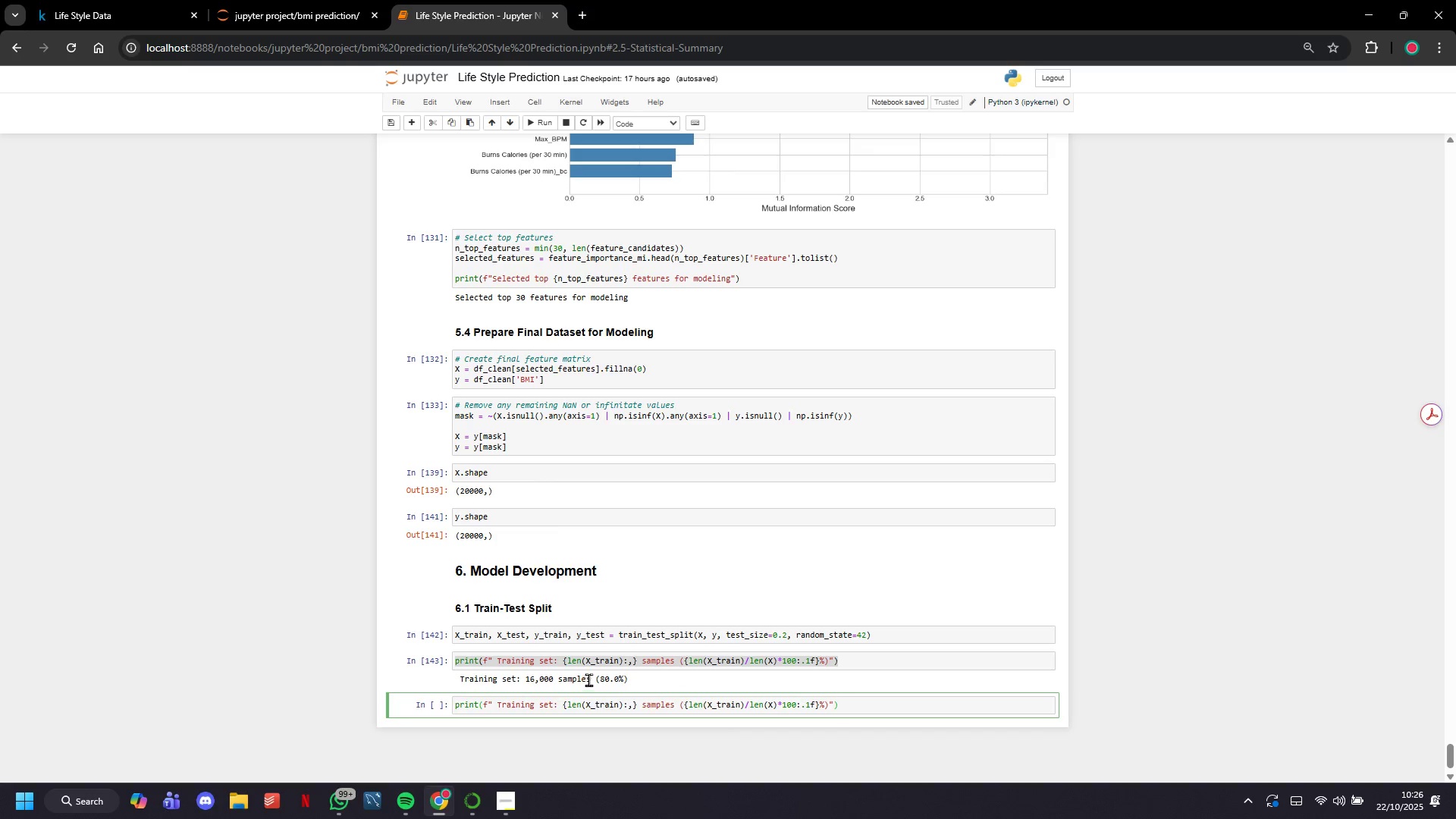 
left_click([529, 708])
 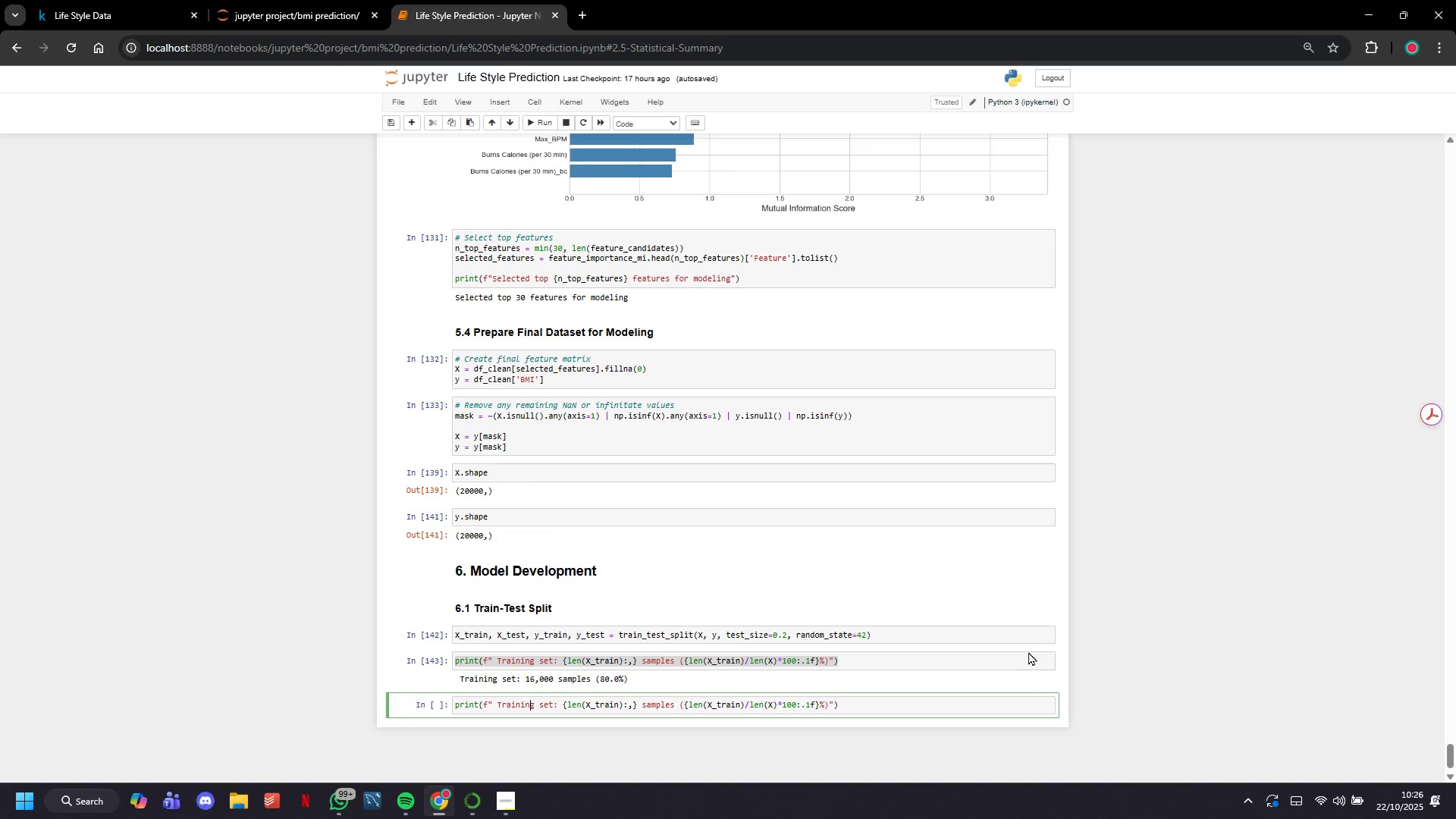 
key(ArrowRight)
 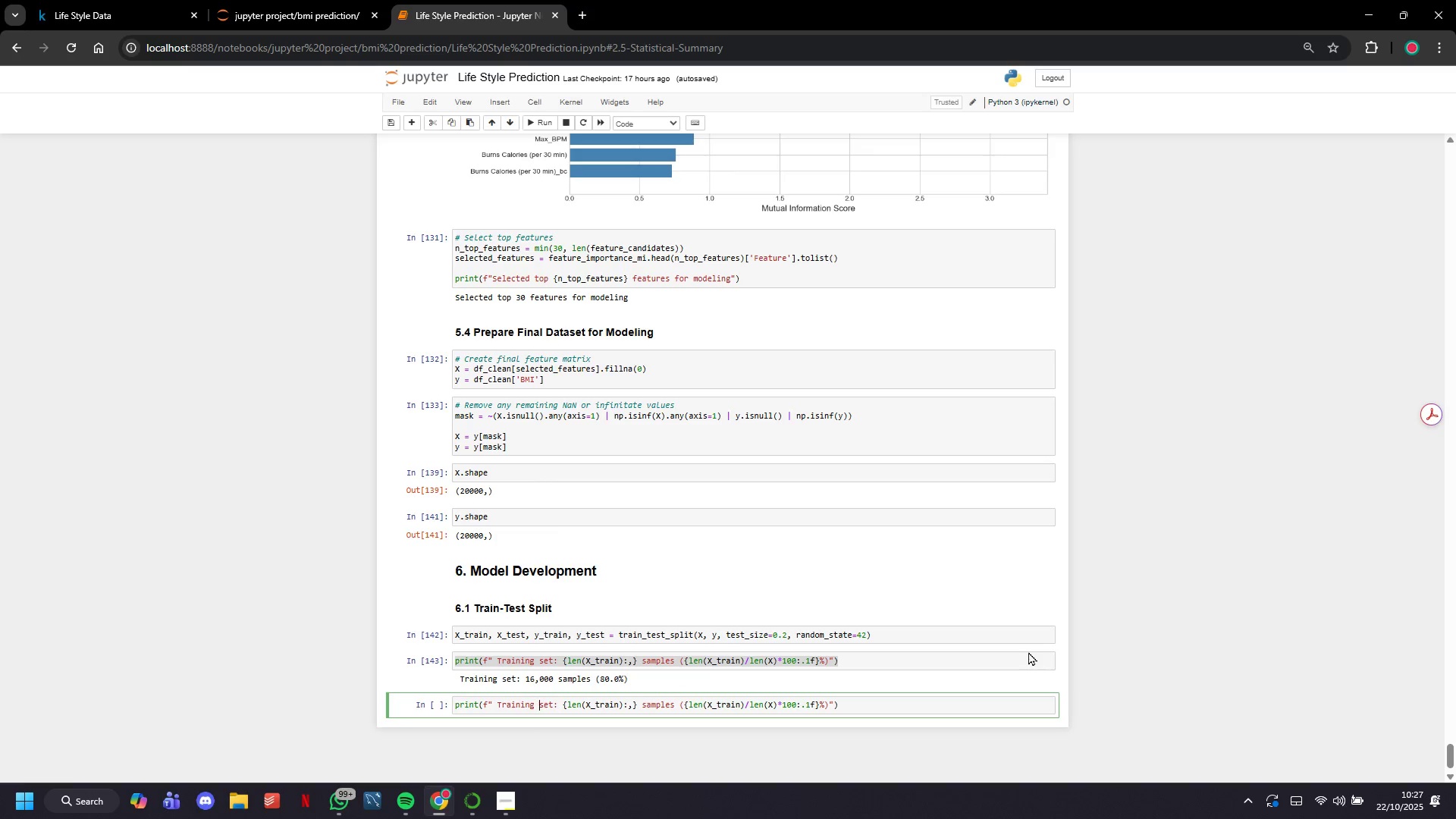 
key(ArrowRight)
 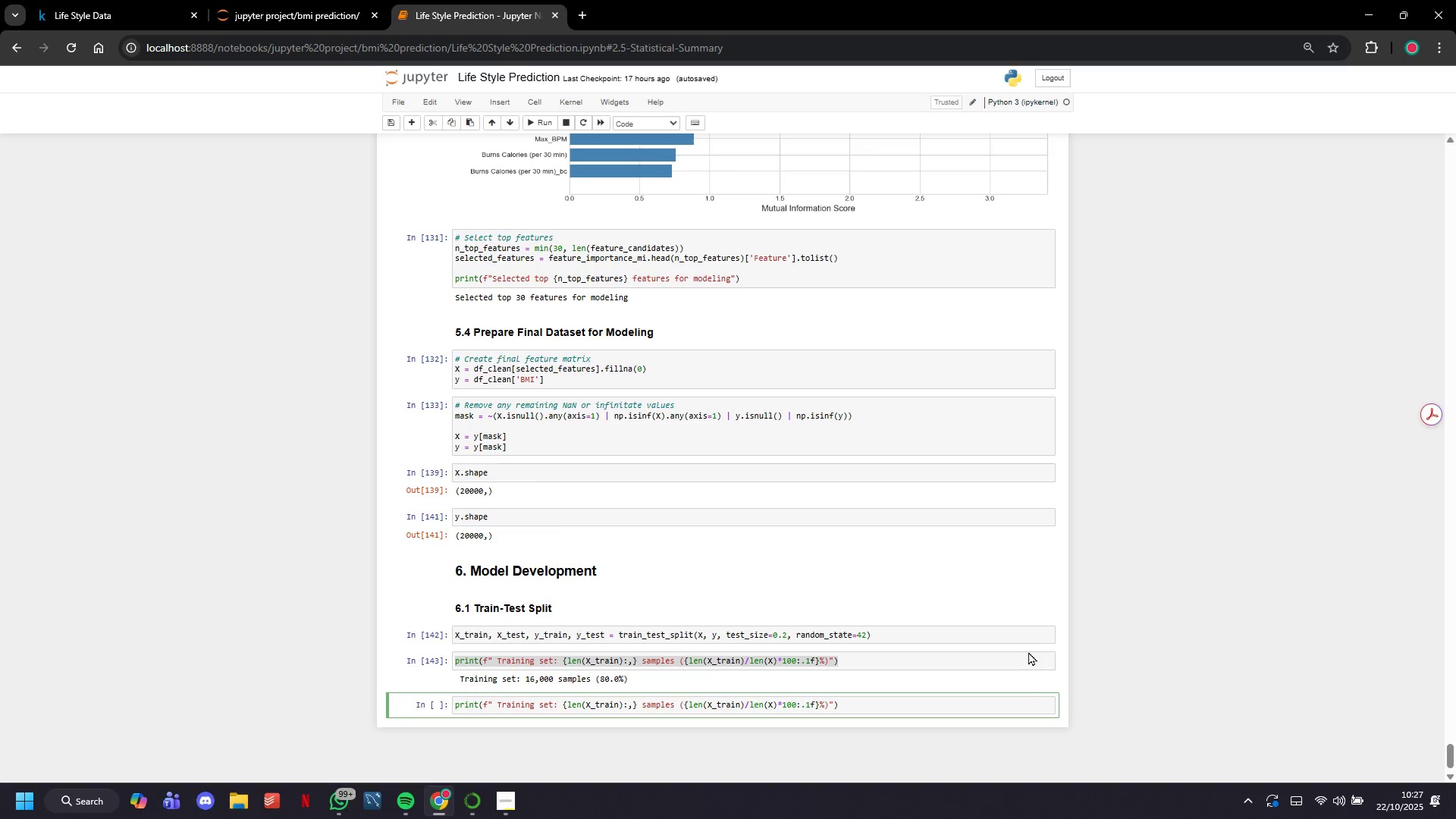 
key(ArrowLeft)
 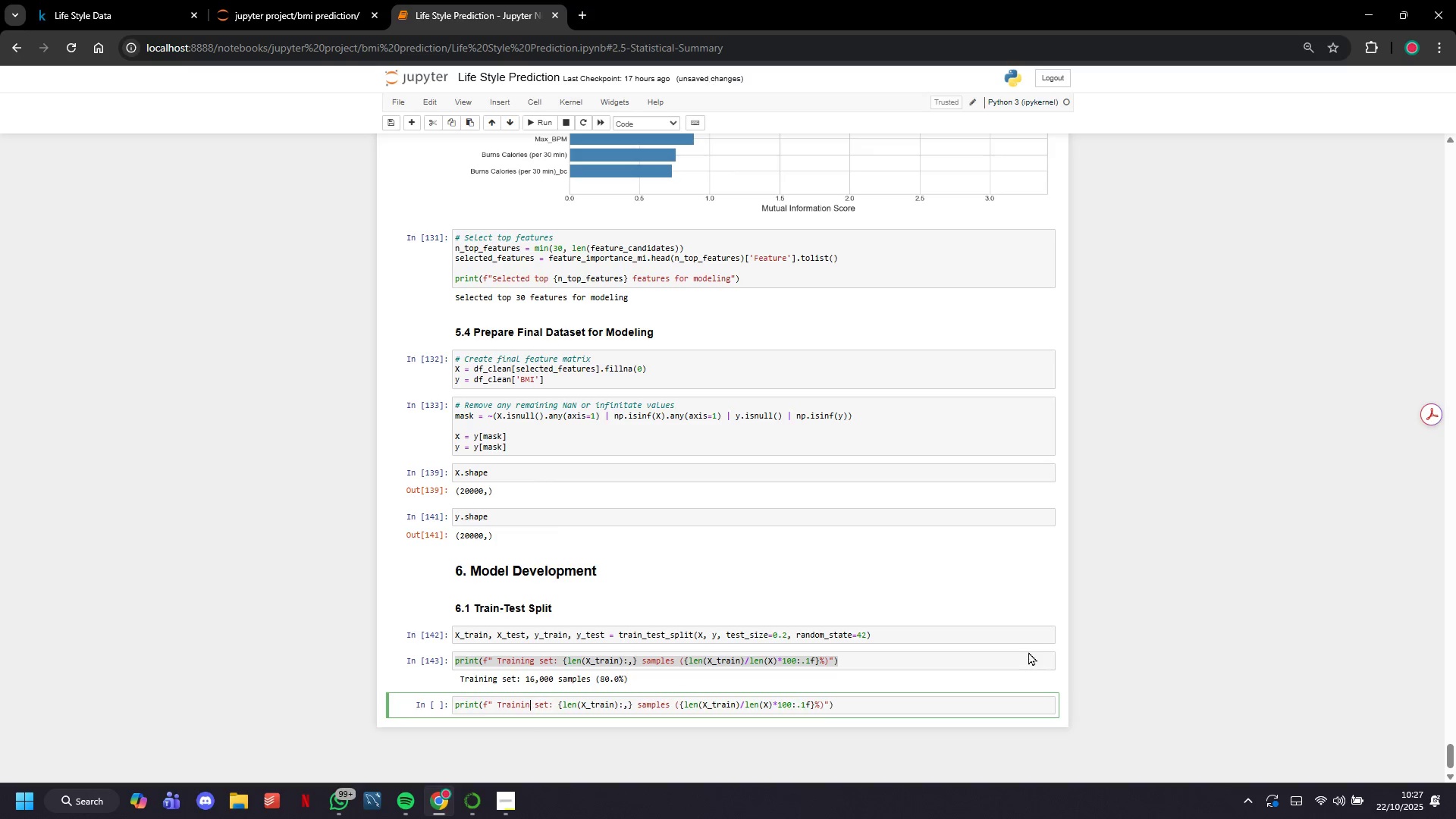 
key(Backspace)
key(Backspace)
key(Backspace)
key(Backspace)
key(Backspace)
key(Backspace)
key(Backspace)
type(est)
 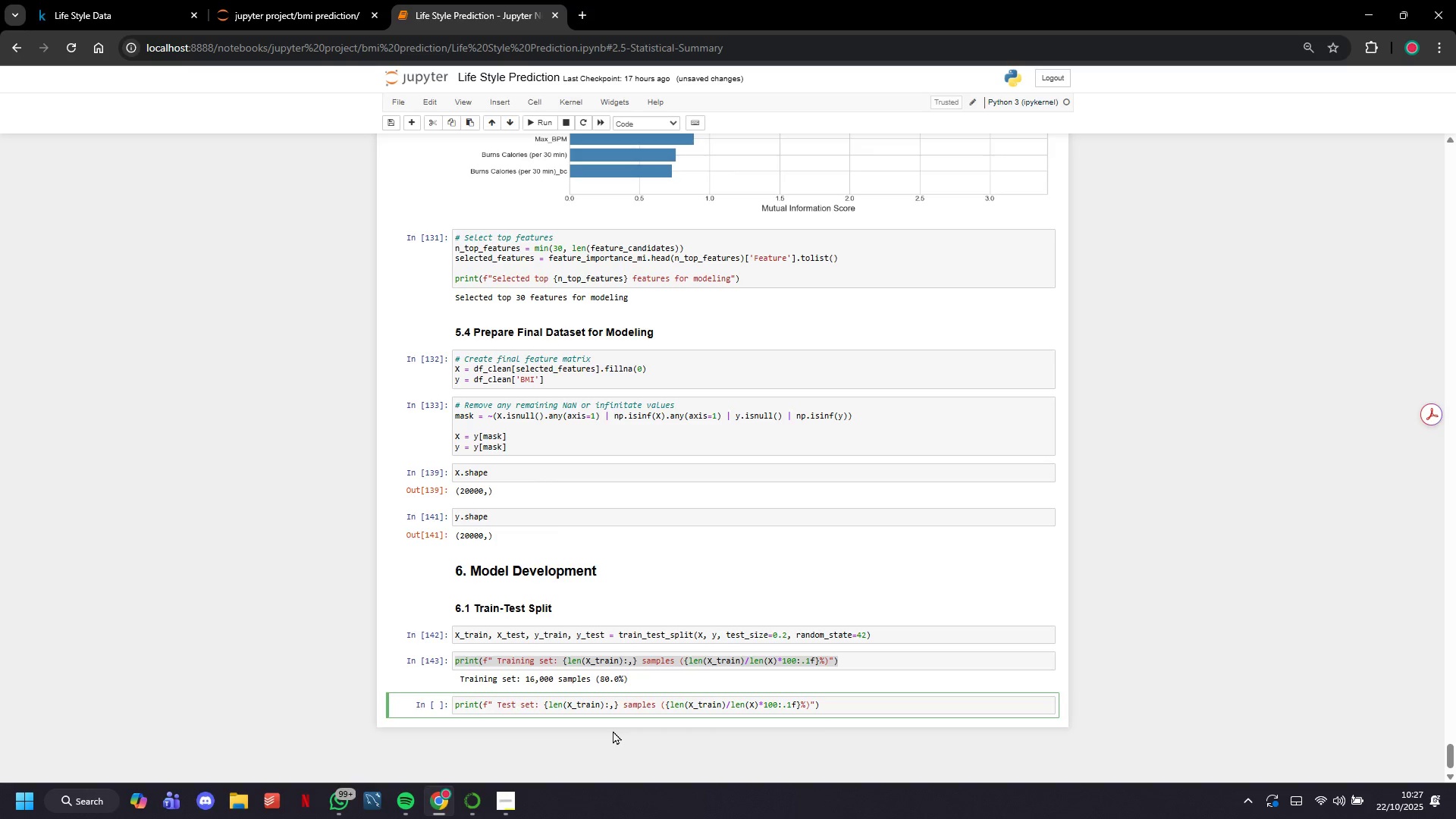 
left_click([600, 704])
 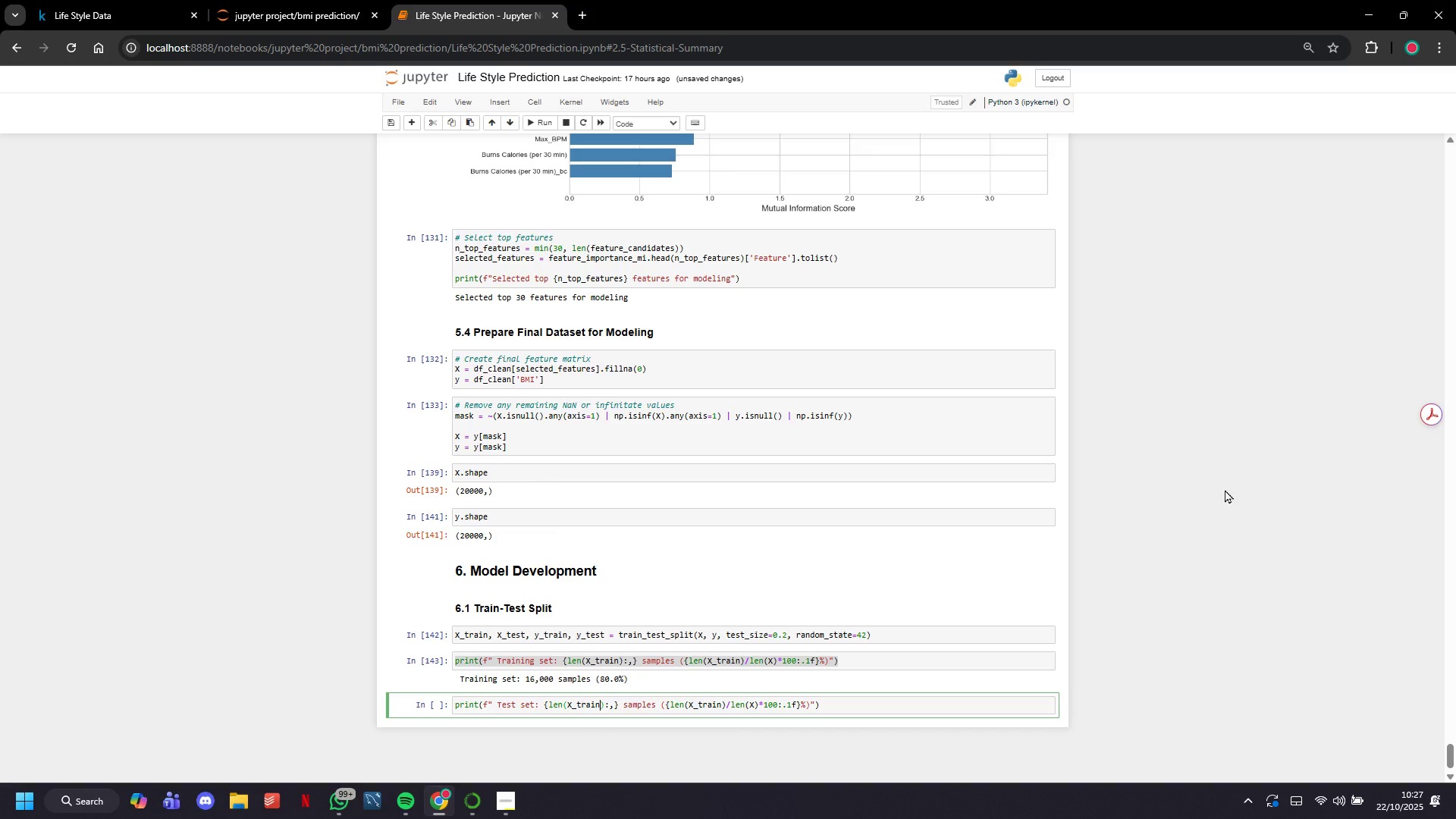 
key(Backspace)
key(Backspace)
key(Backspace)
key(Backspace)
type(est)
key(Backspace)
key(Backspace)
key(Backspace)
key(Backspace)
type(est)
 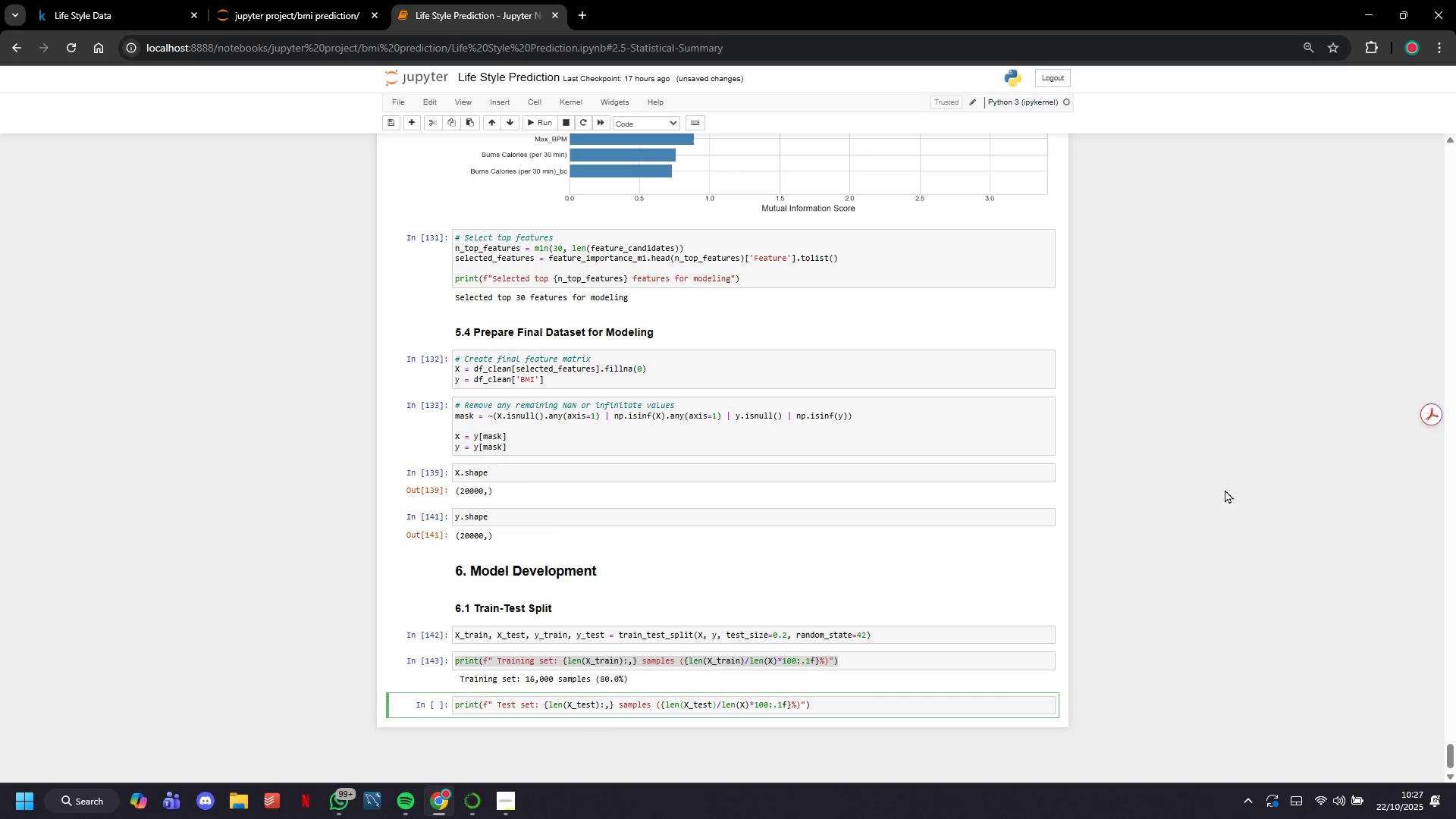 
hold_key(key=ArrowRight, duration=1.26)
 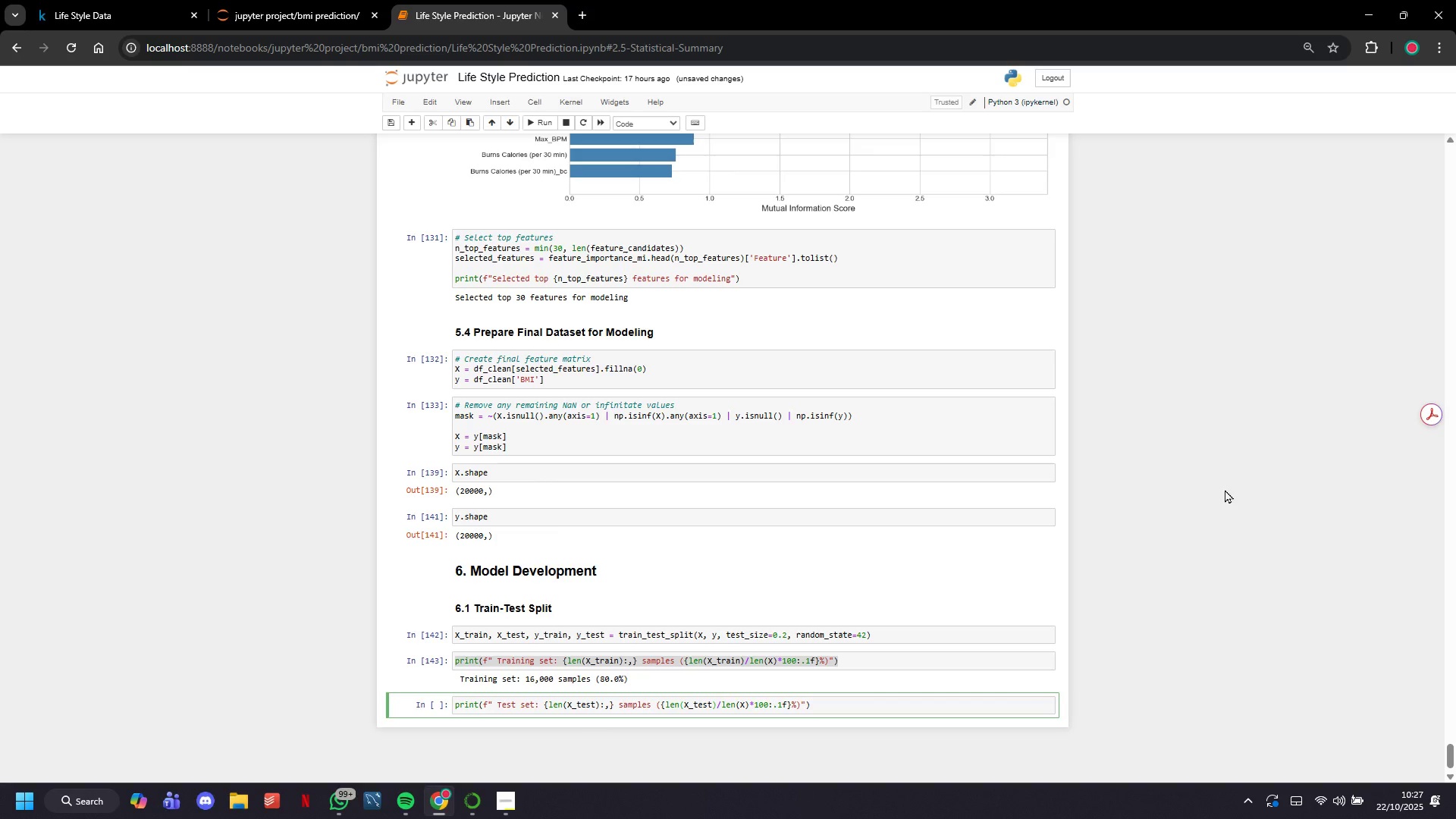 
hold_key(key=ArrowRight, duration=1.51)
 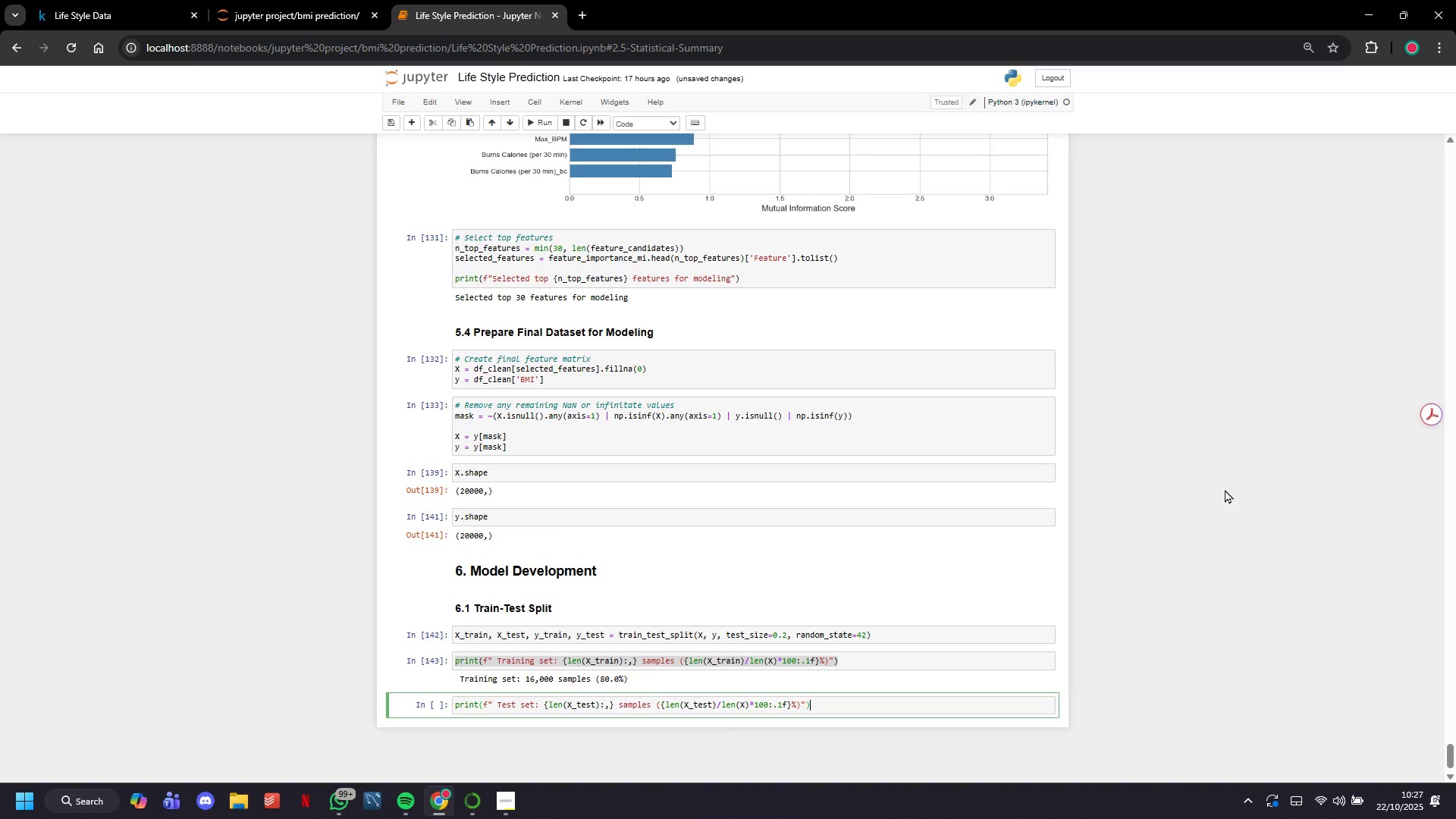 
key(ArrowRight)
 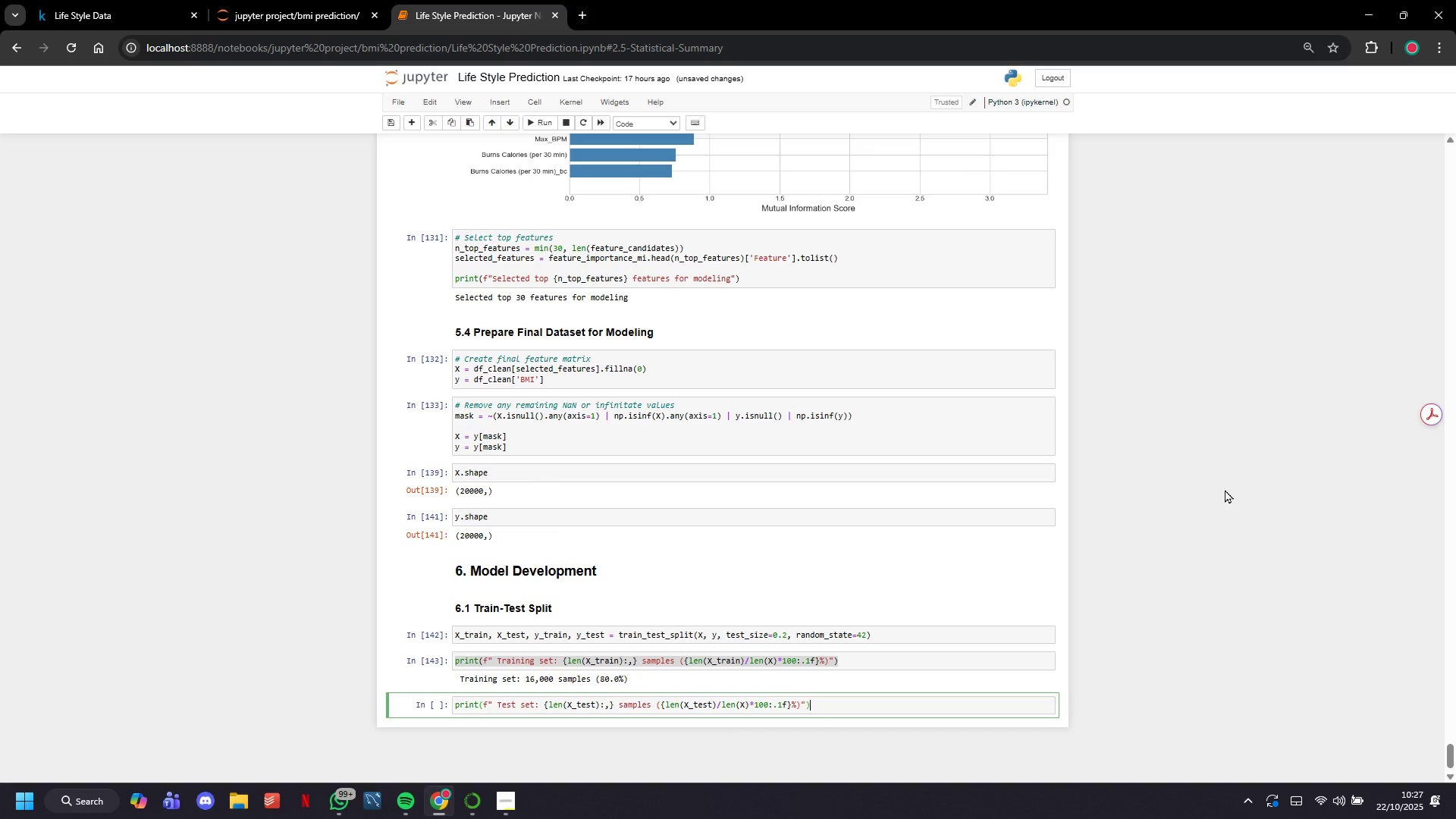 
key(ArrowRight)
 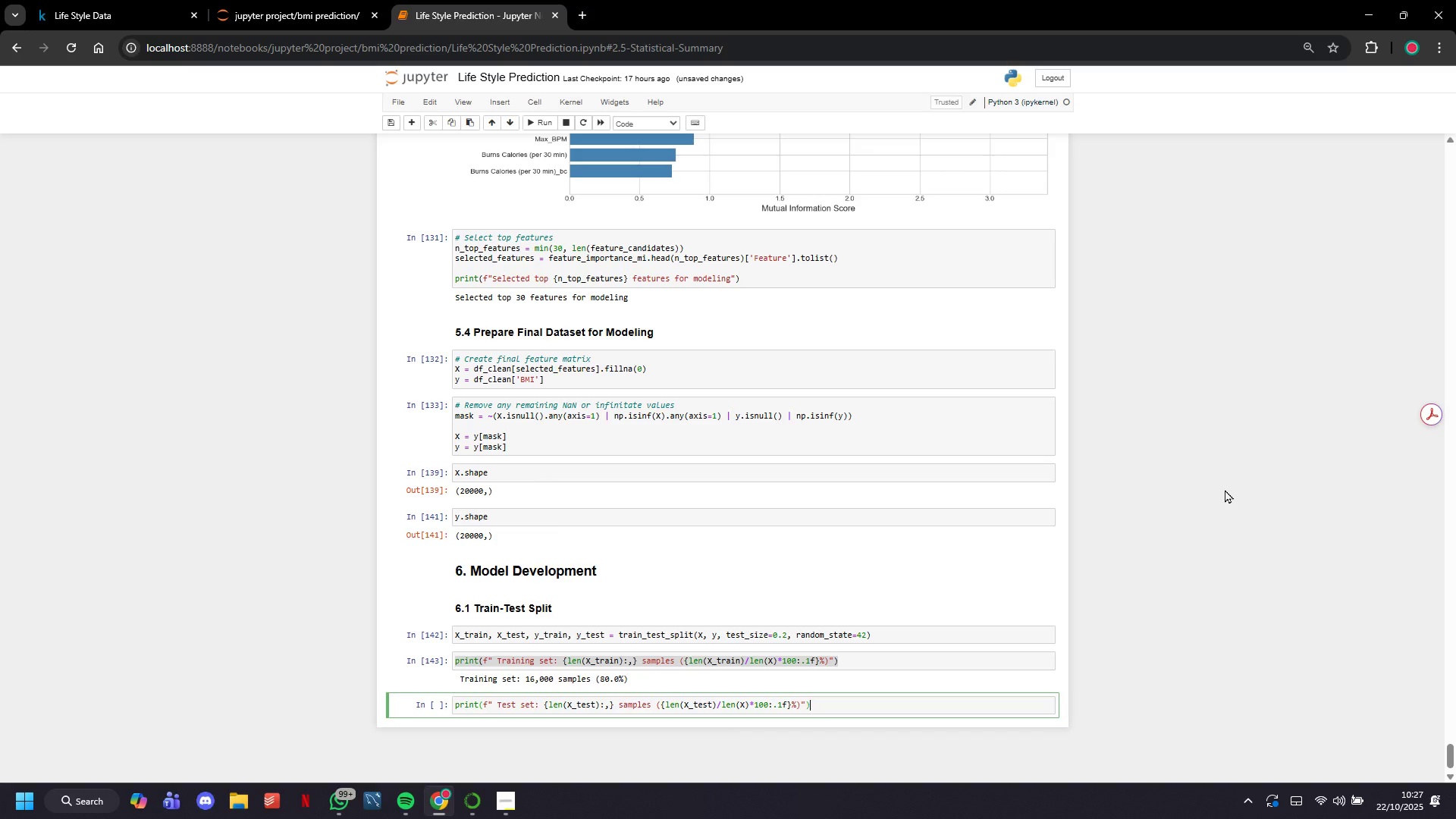 
key(ArrowRight)
 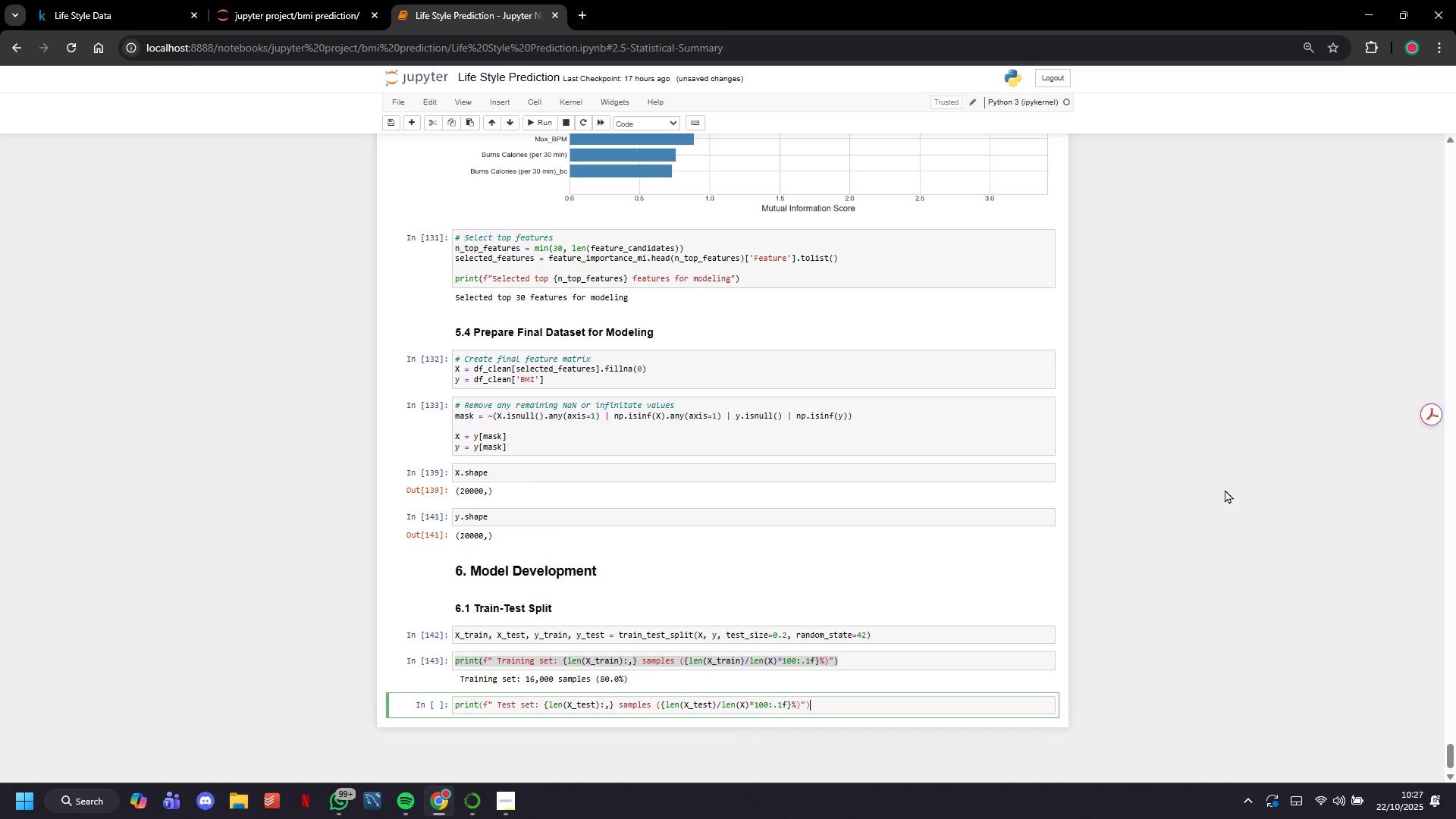 
key(ArrowRight)
 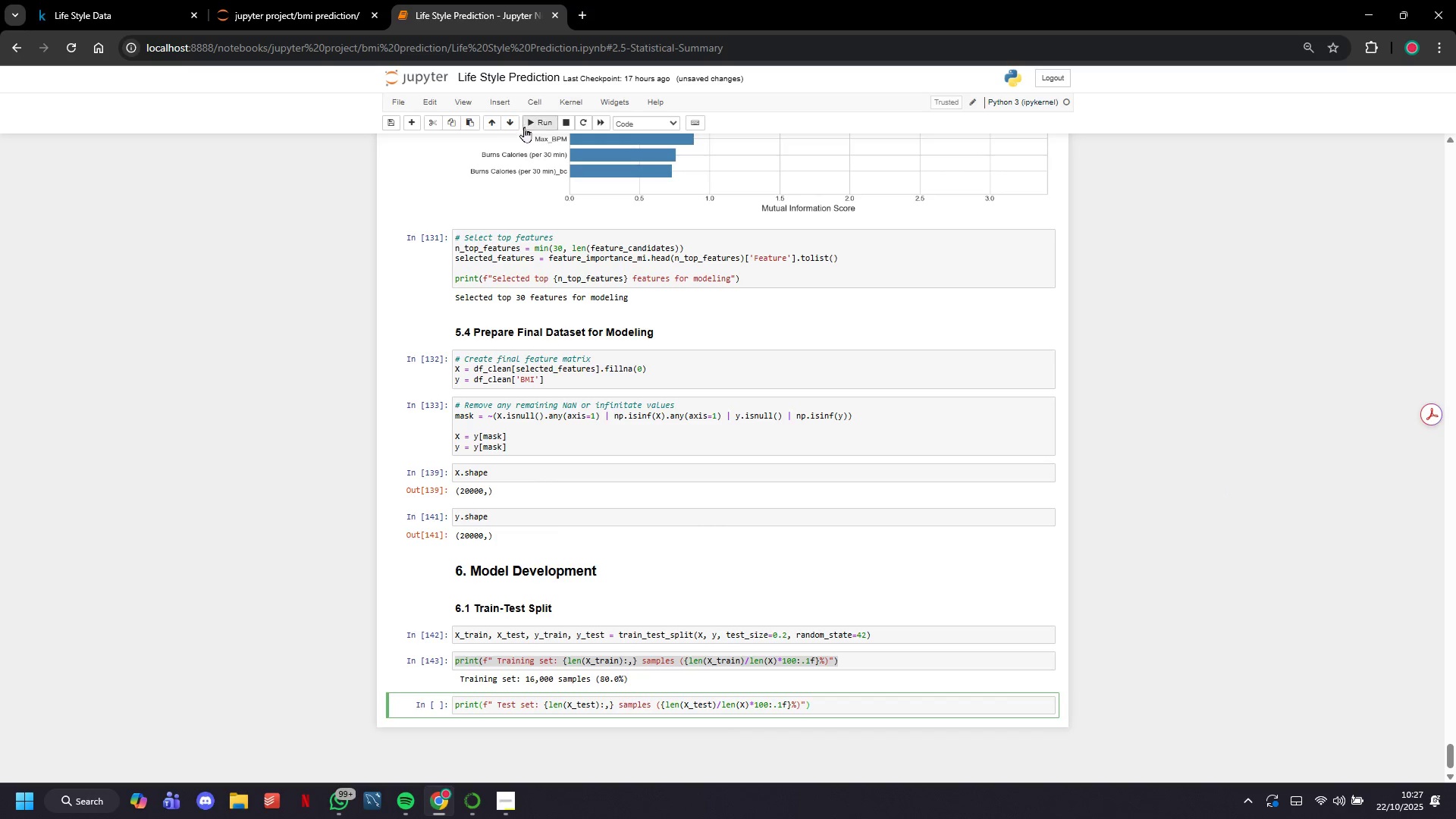 
left_click([534, 128])
 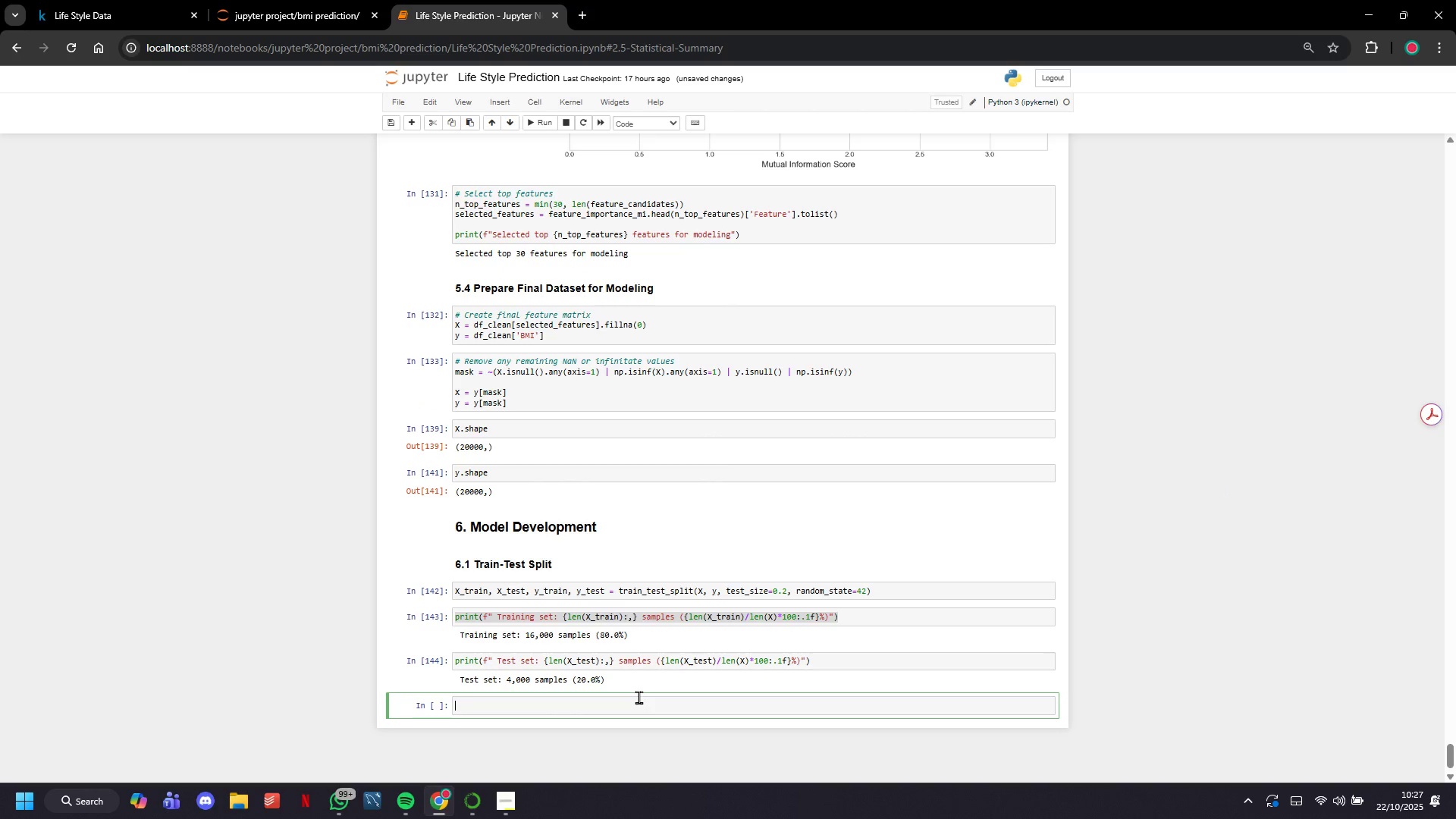 
wait(9.97)
 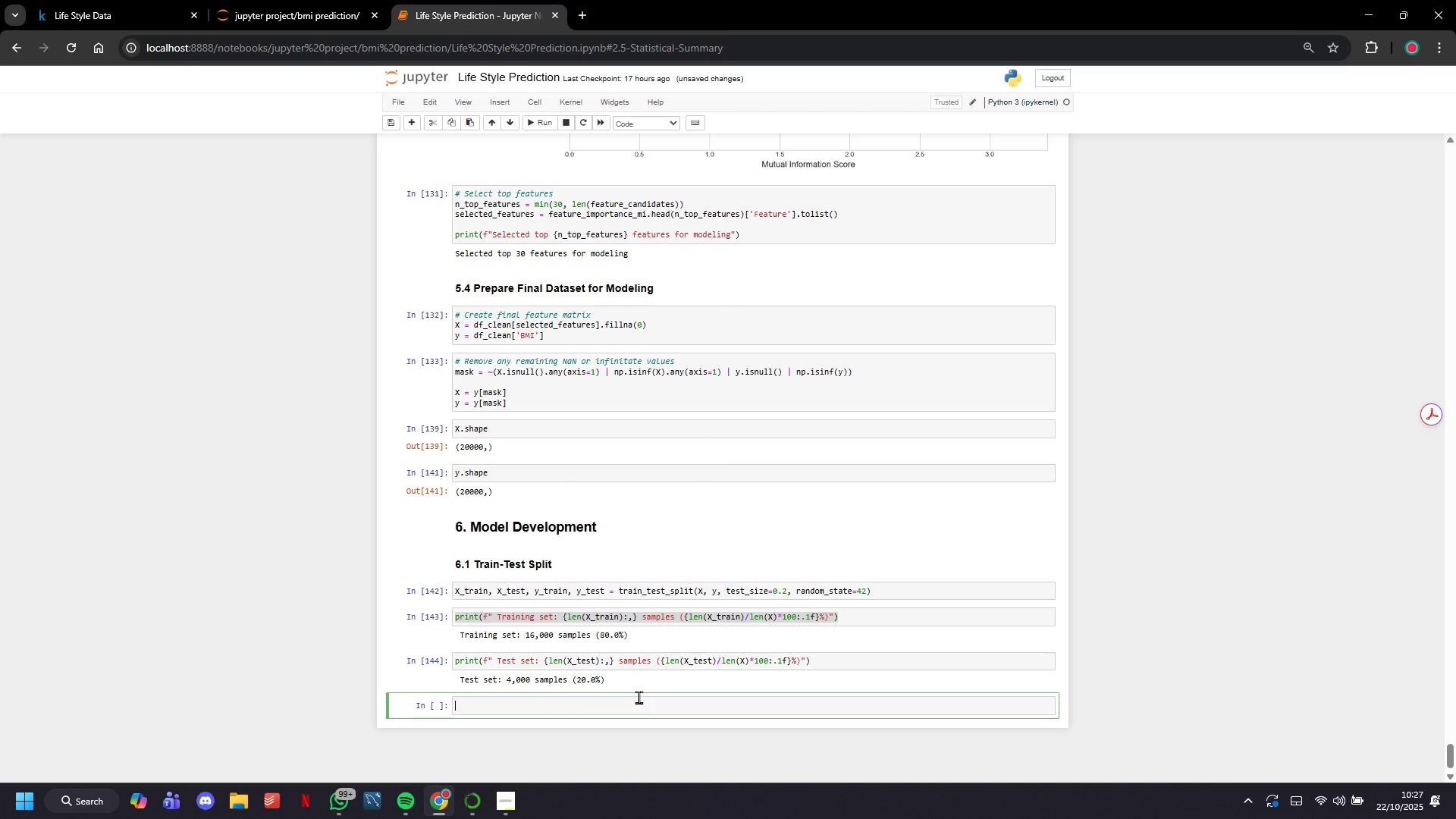 
left_click([639, 697])
 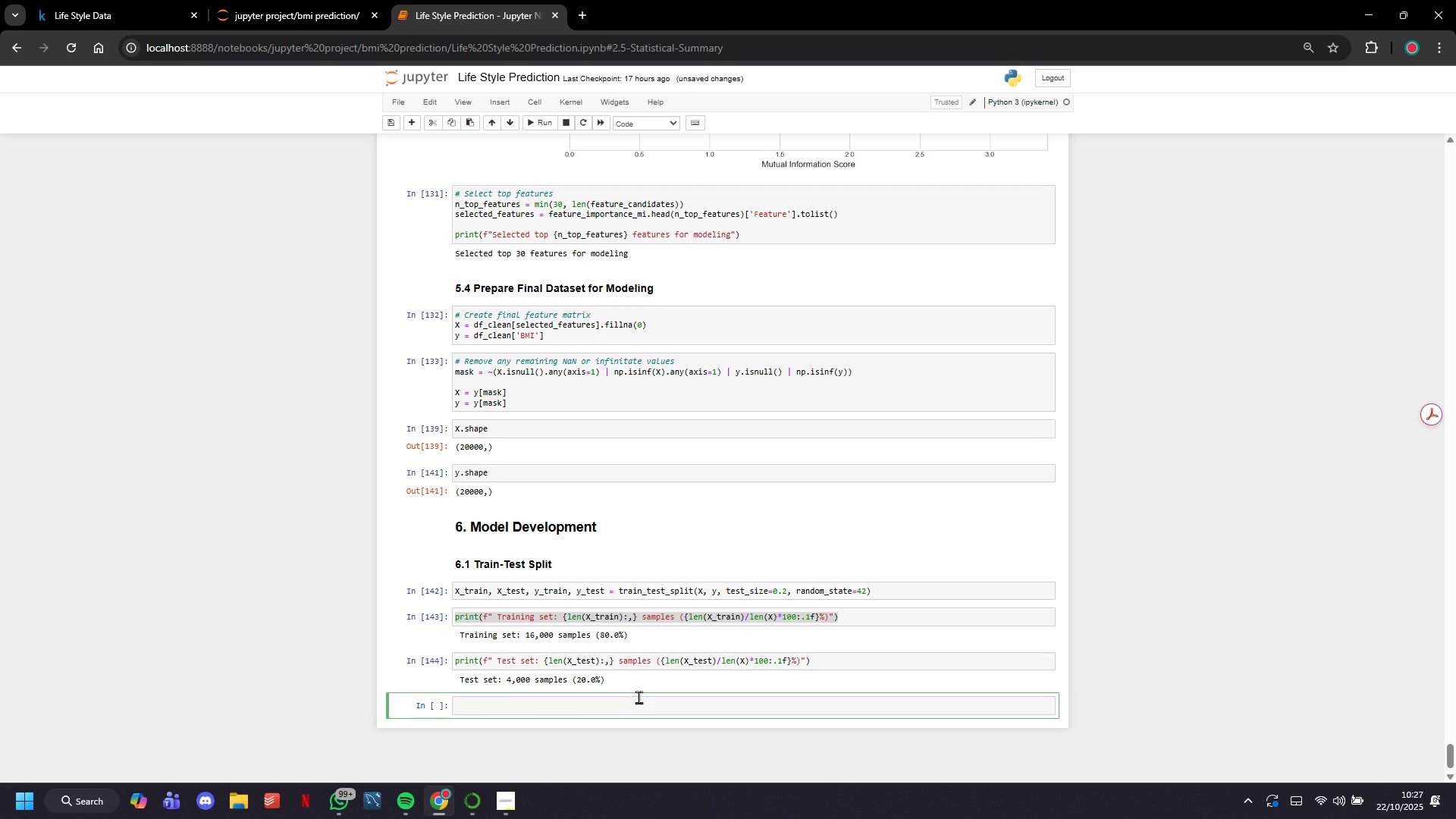 
type(Feat)
key(Backspace)
key(Backspace)
key(Backspace)
key(Backspace)
type(print(f"")
 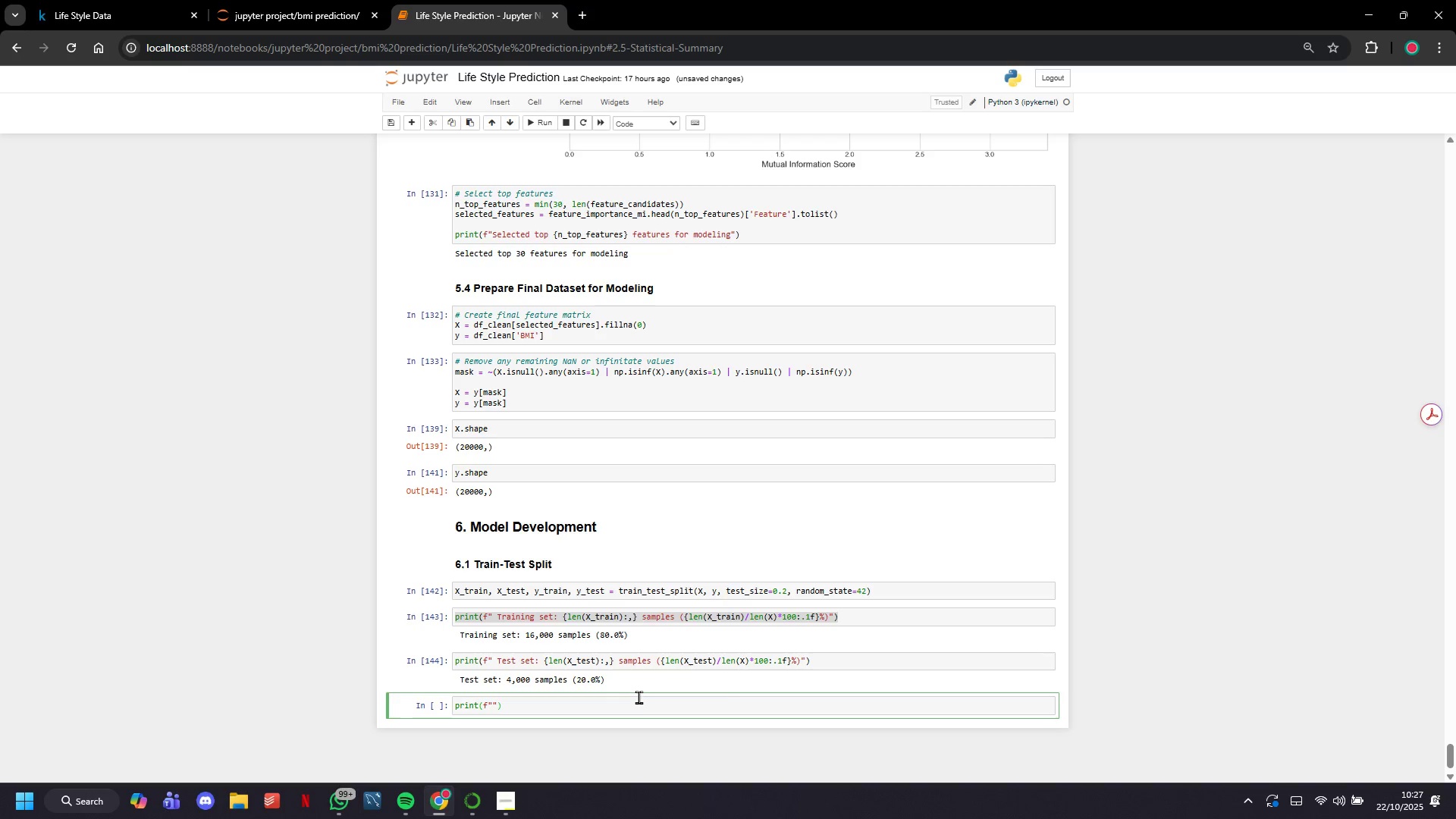 
key(ArrowLeft)
 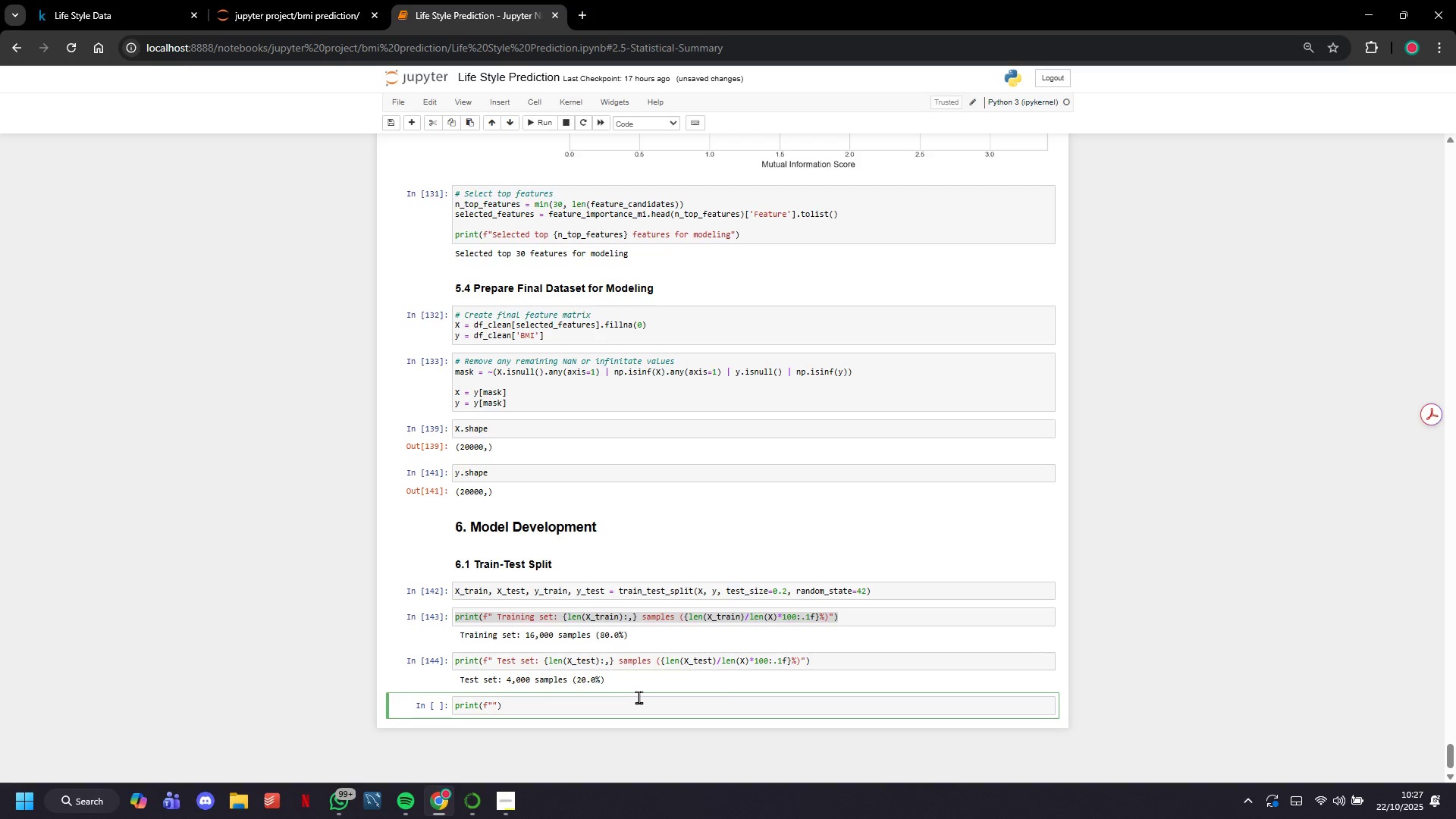 
type(Feature Dimensions: {X_train.shap)
key(Backspace)
key(Backspace)
type(ape[1)
 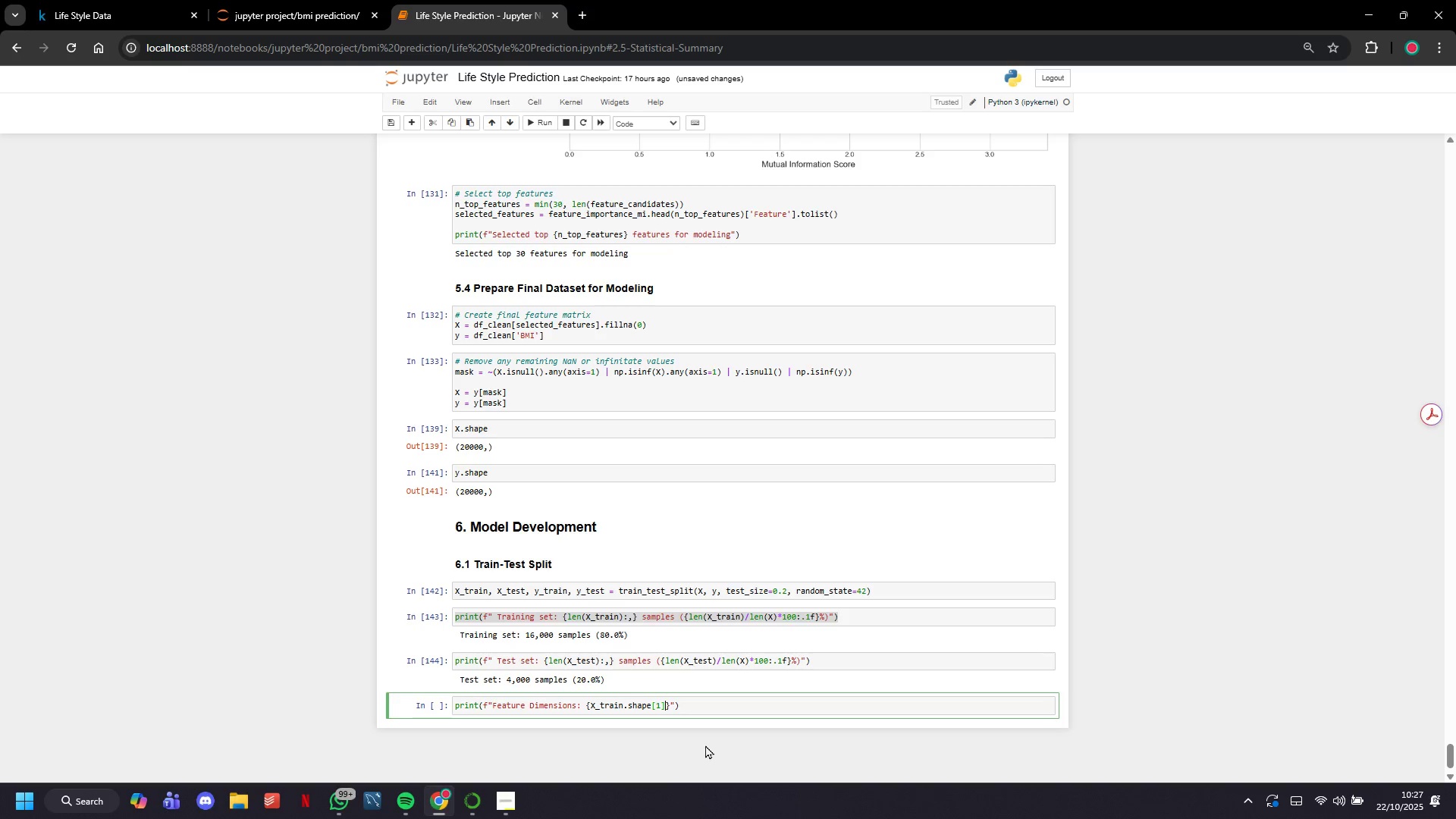 
 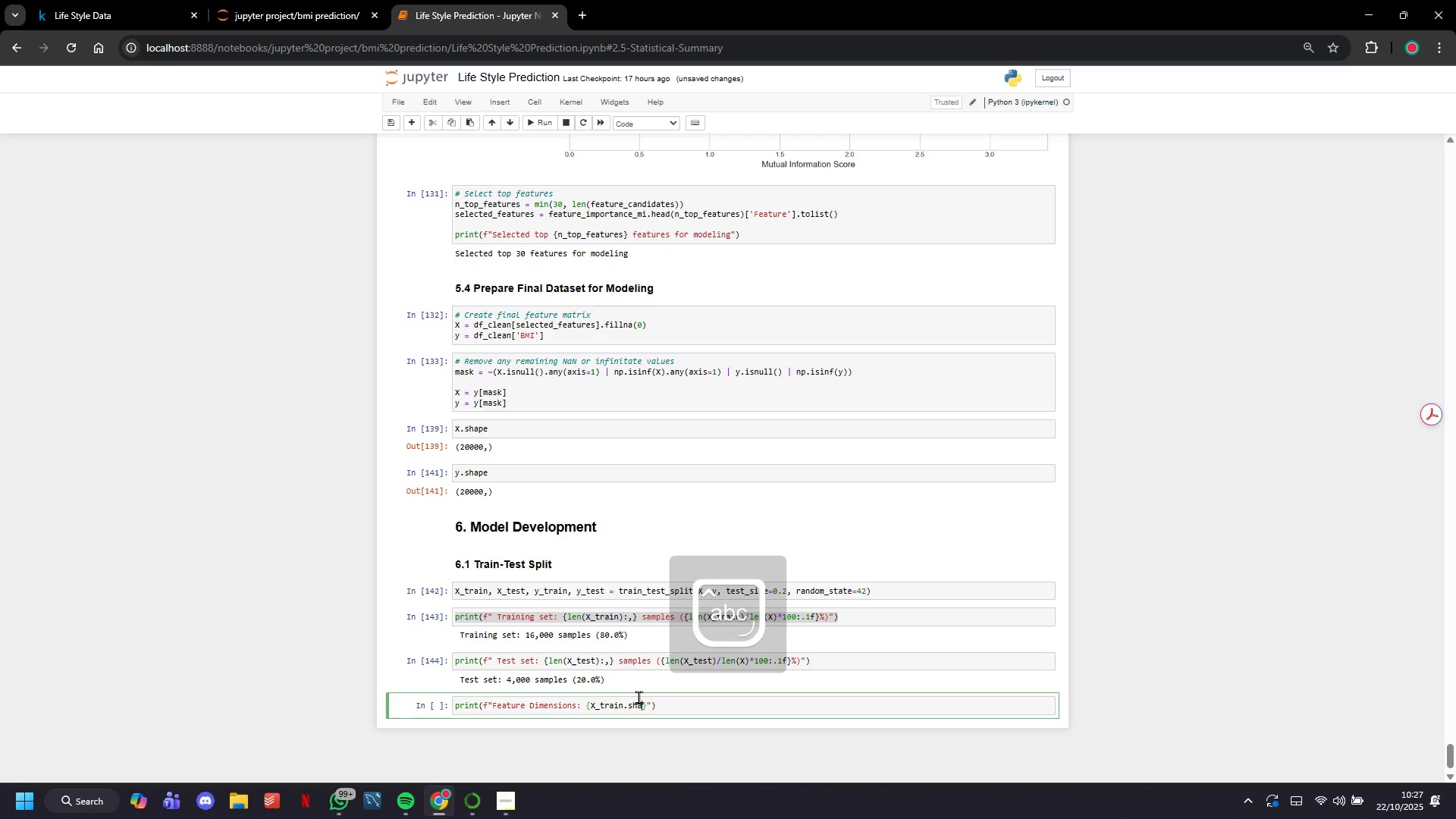 
key(ArrowRight)
 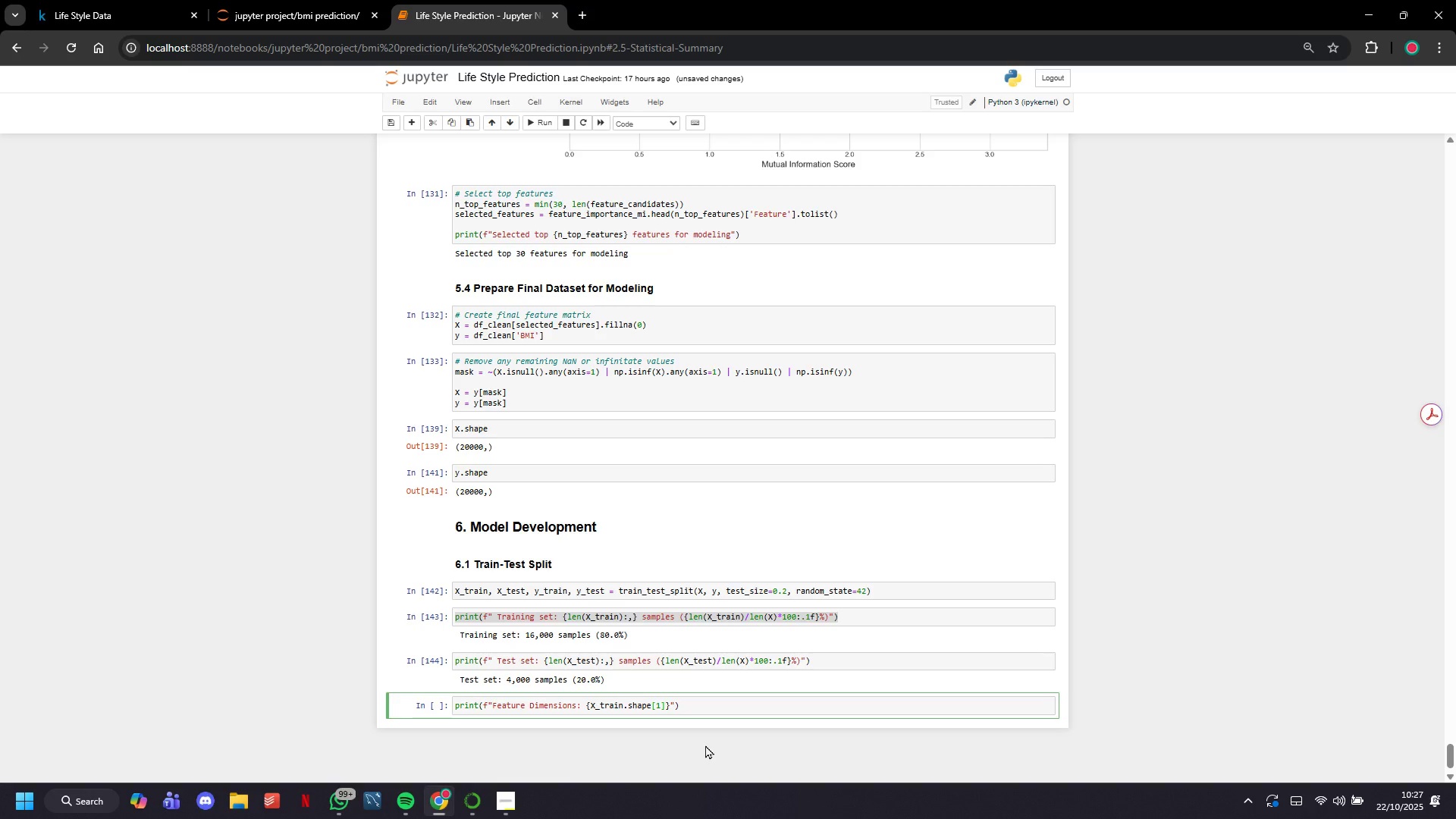 
key(ArrowRight)
 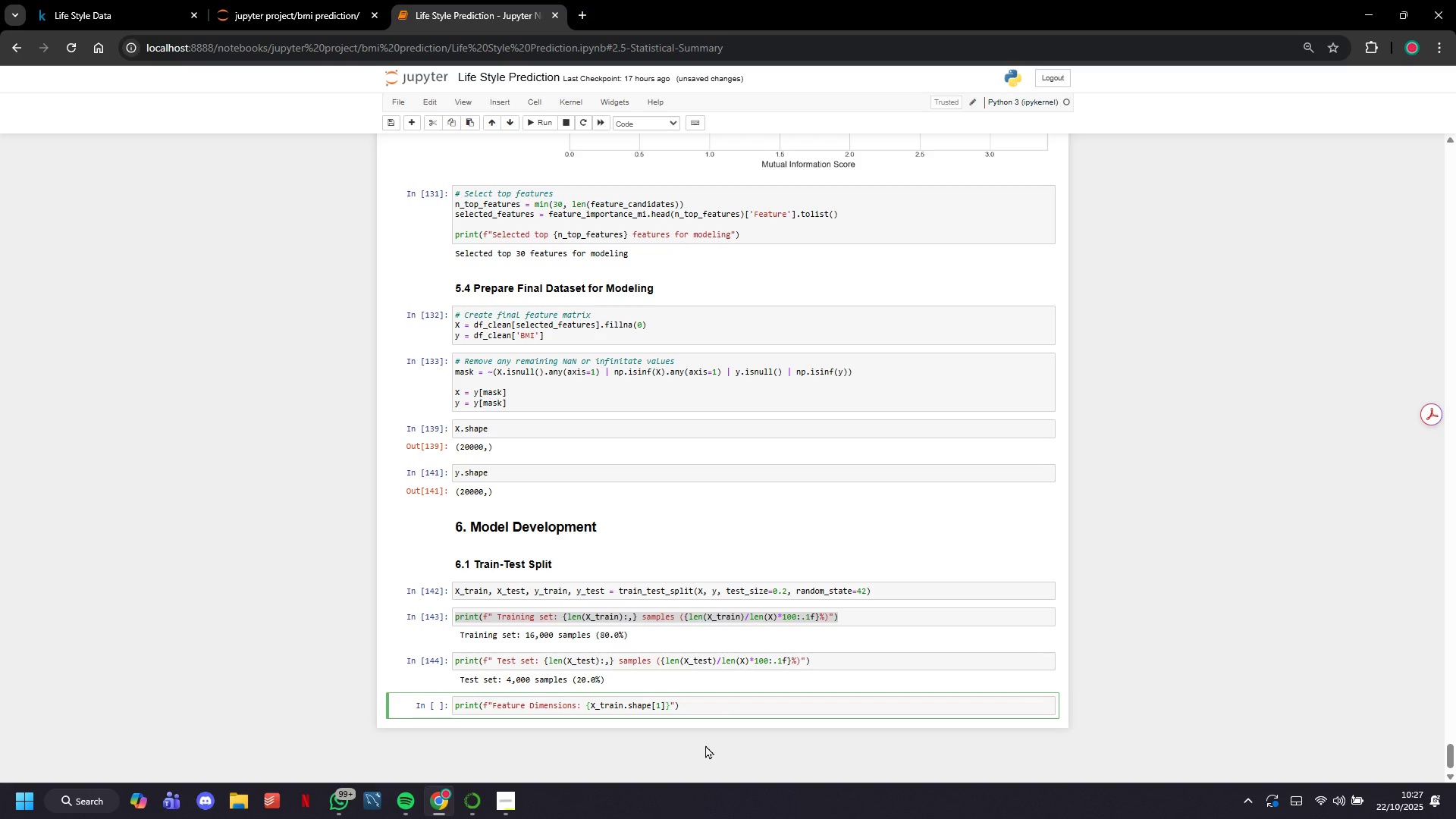 
type( features)
 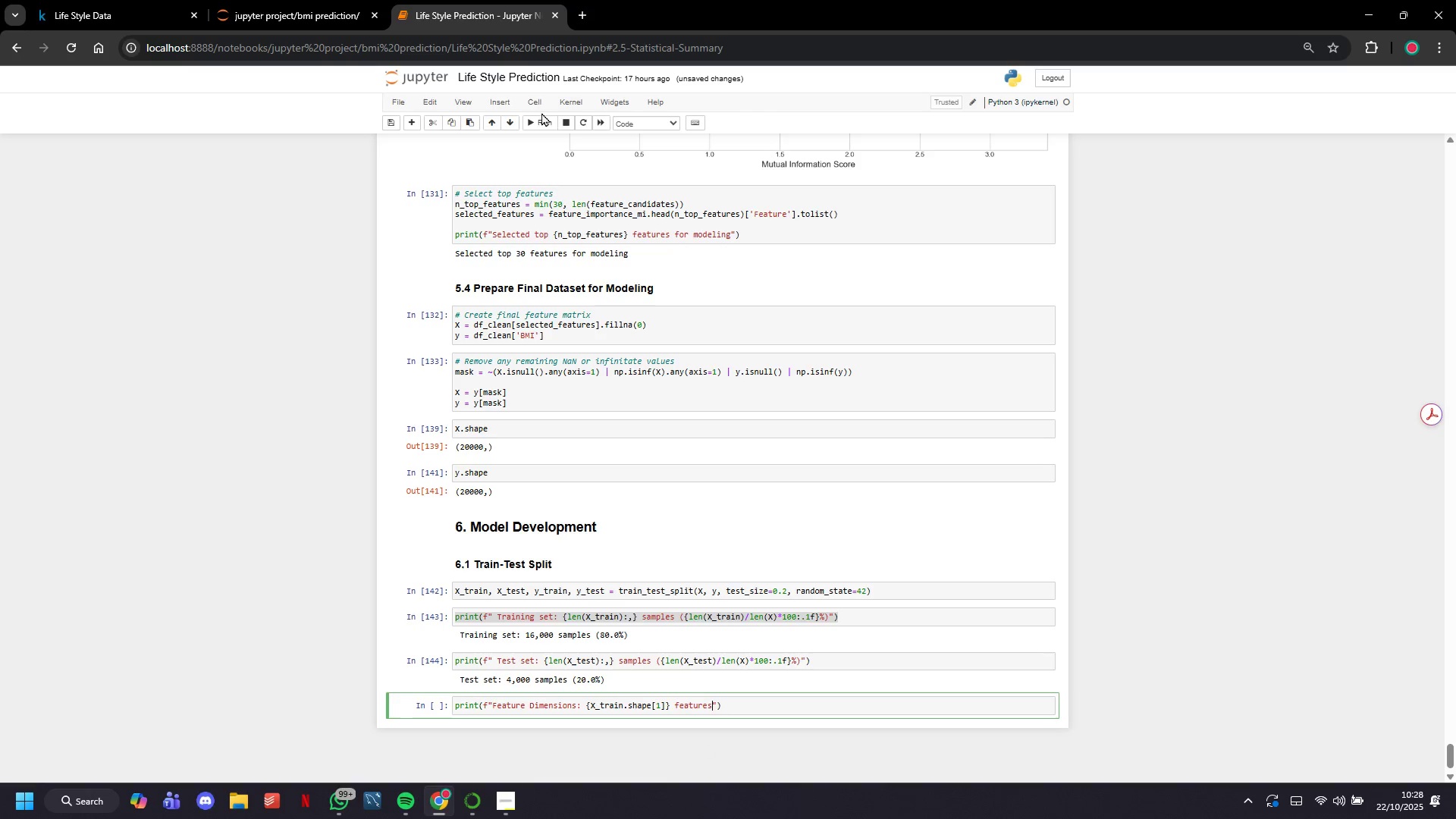 
left_click([544, 123])
 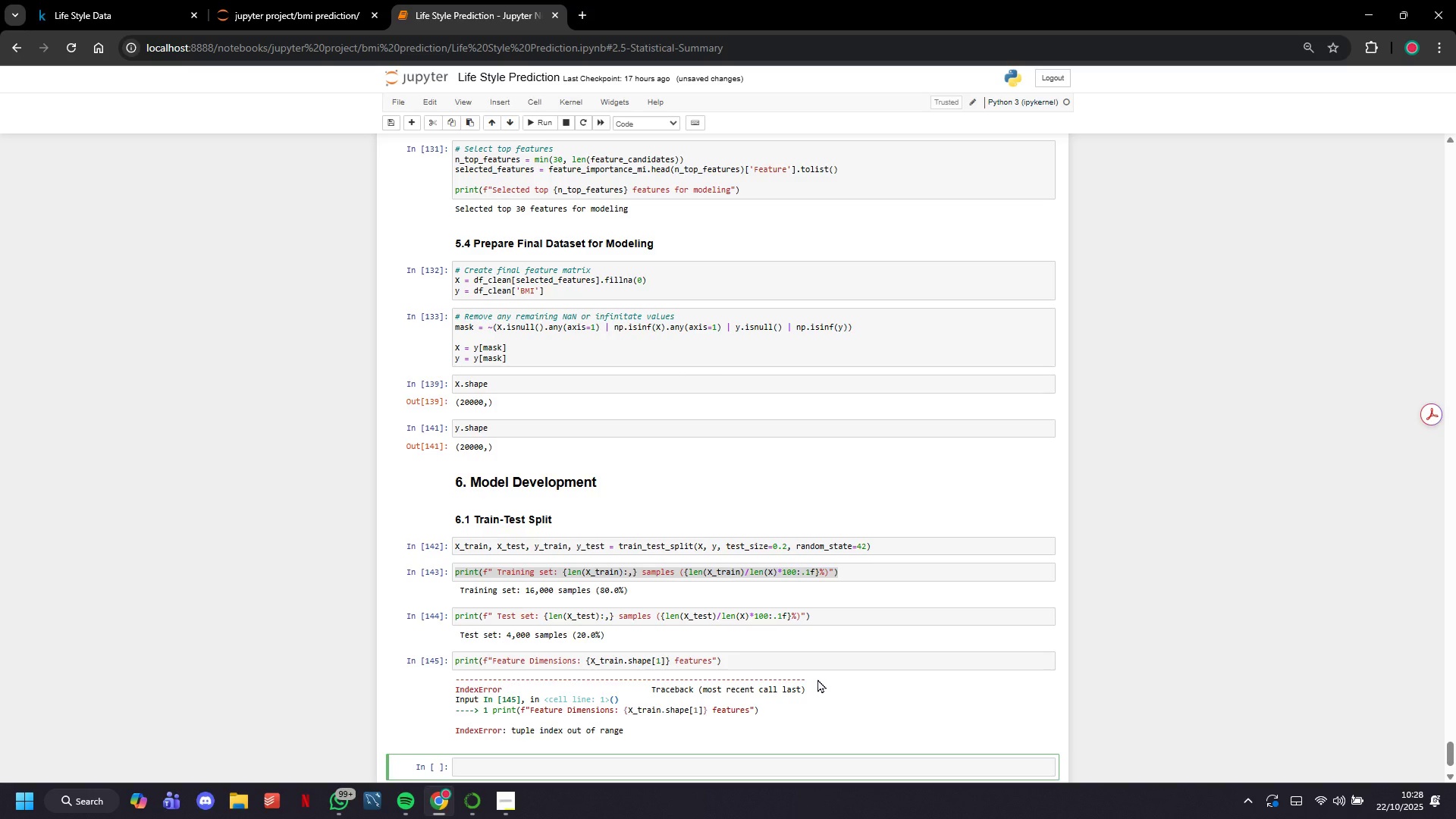 
wait(10.48)
 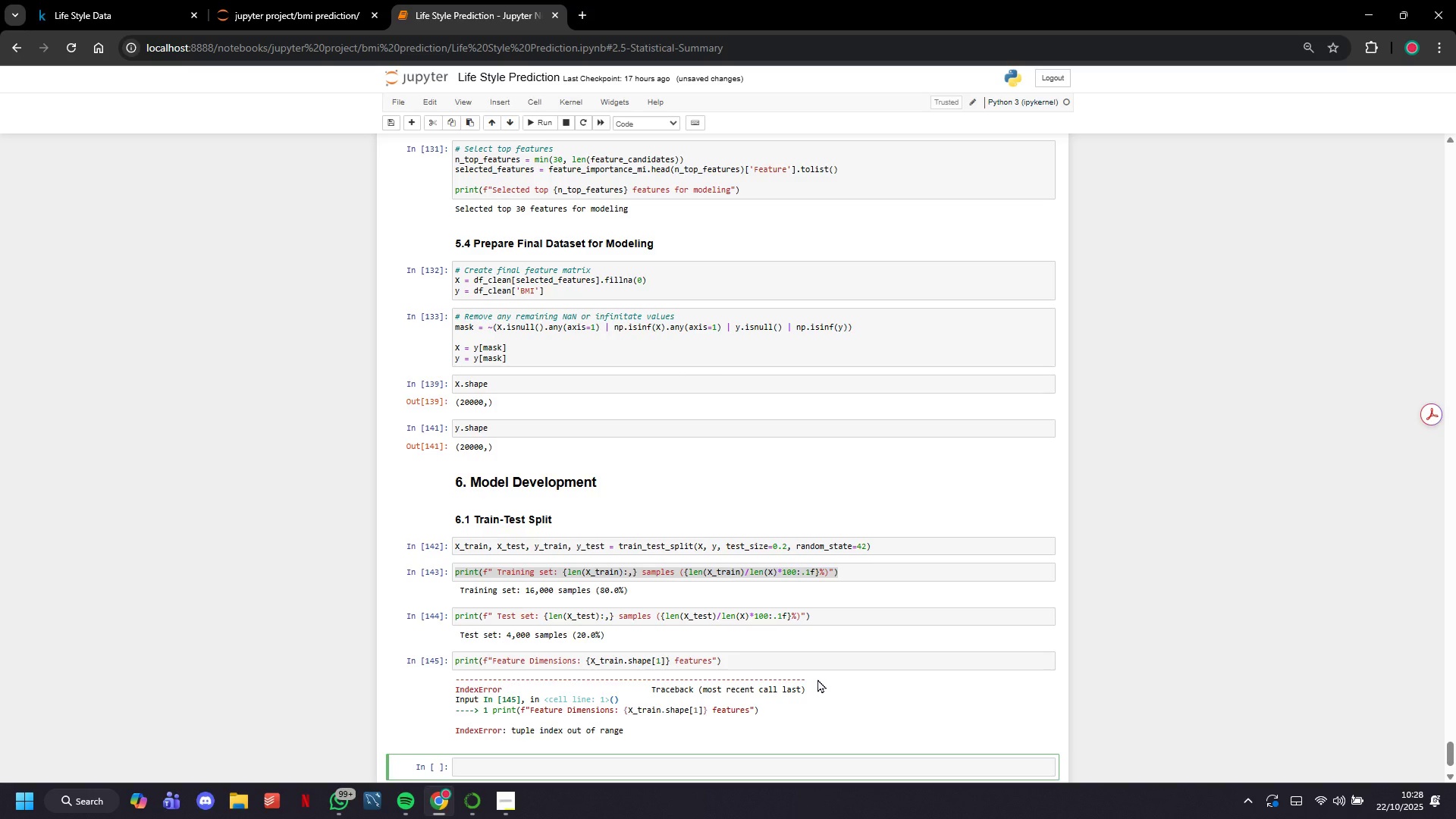 
double_click([786, 664])
 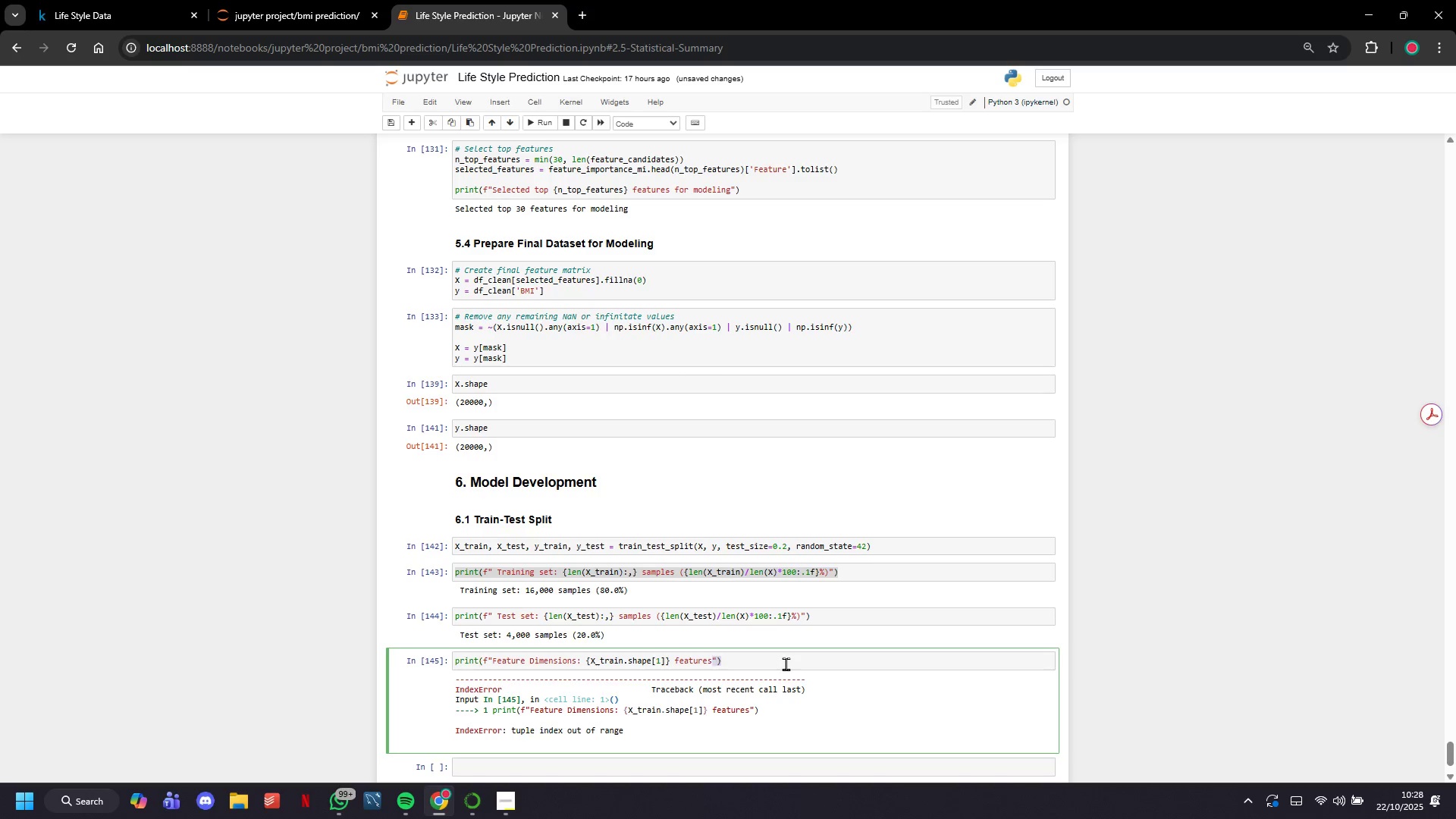 
triple_click([786, 664])